 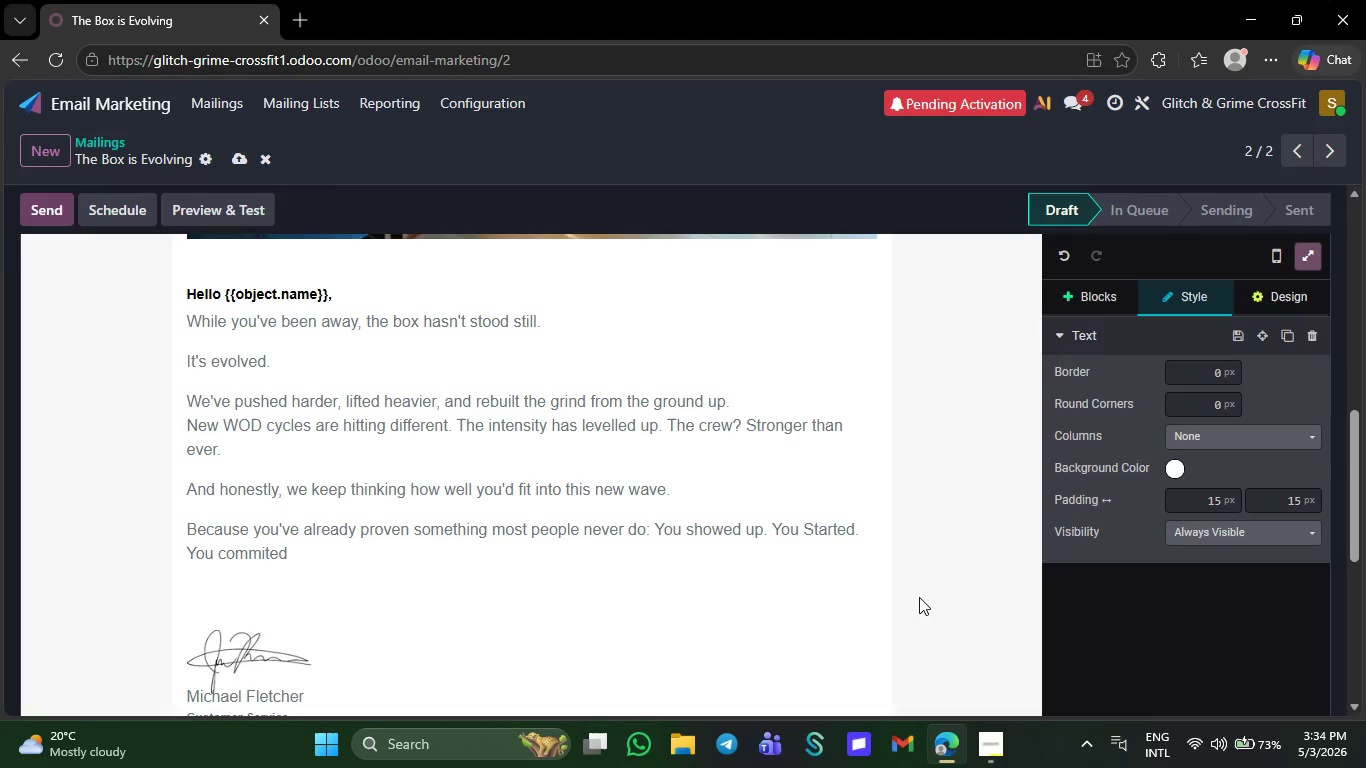 
key(Period)
 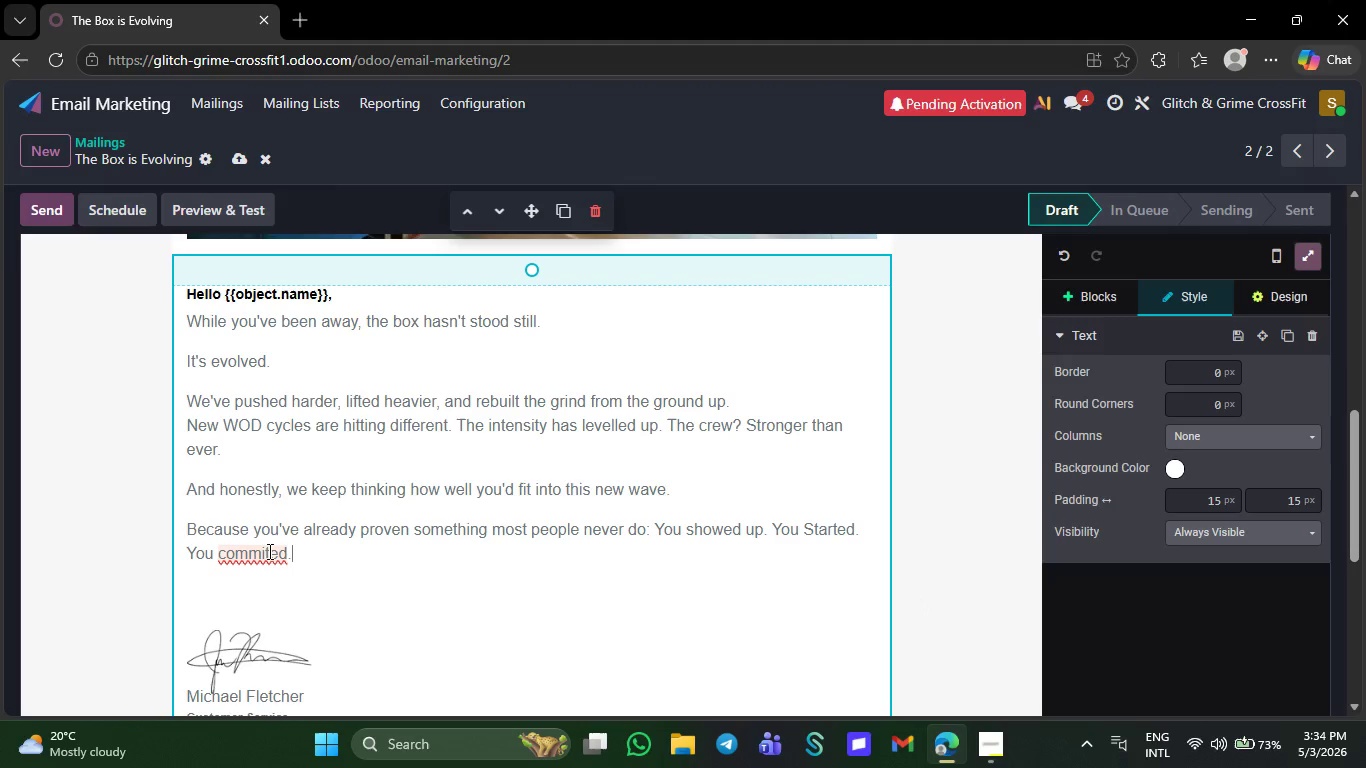 
left_click([268, 556])
 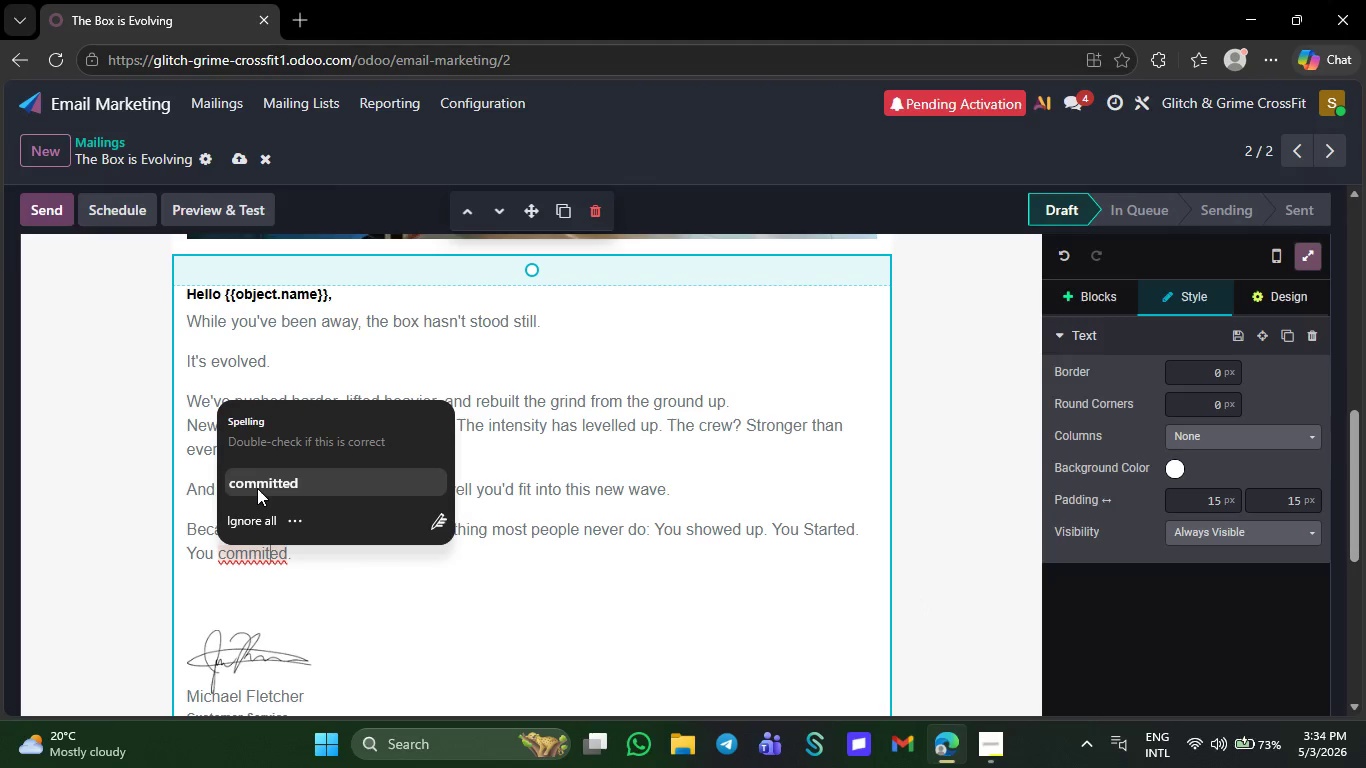 
left_click([257, 488])
 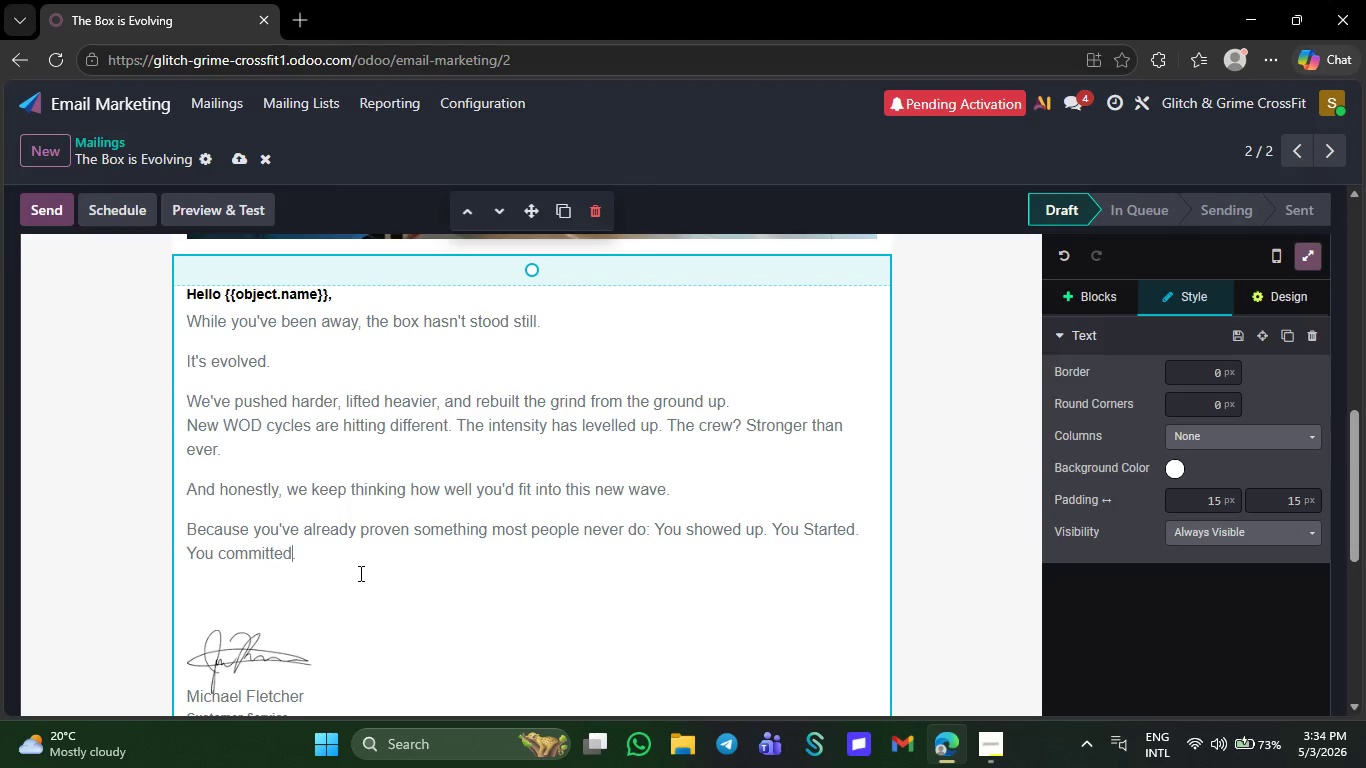 
left_click([359, 573])
 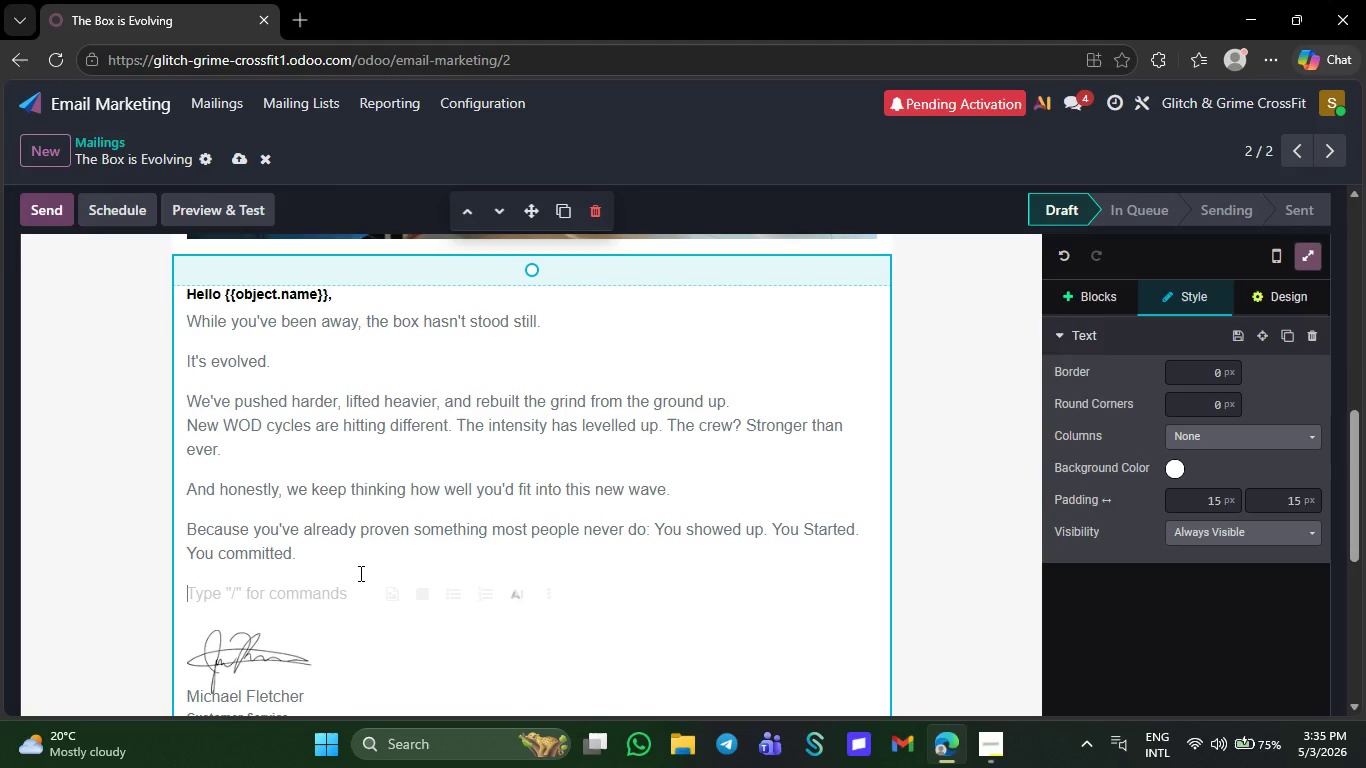 
wait(93.14)
 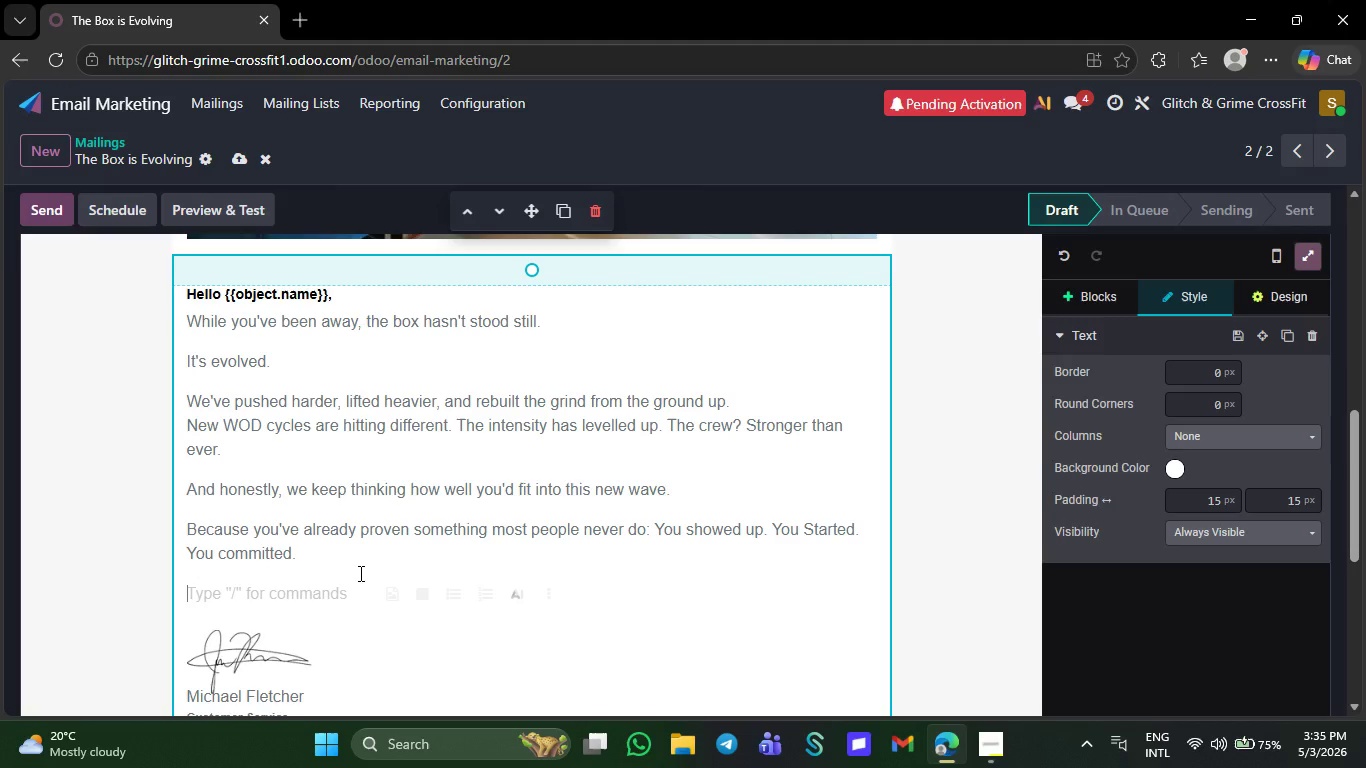 
hold_key(key=Insert, duration=0.88)
 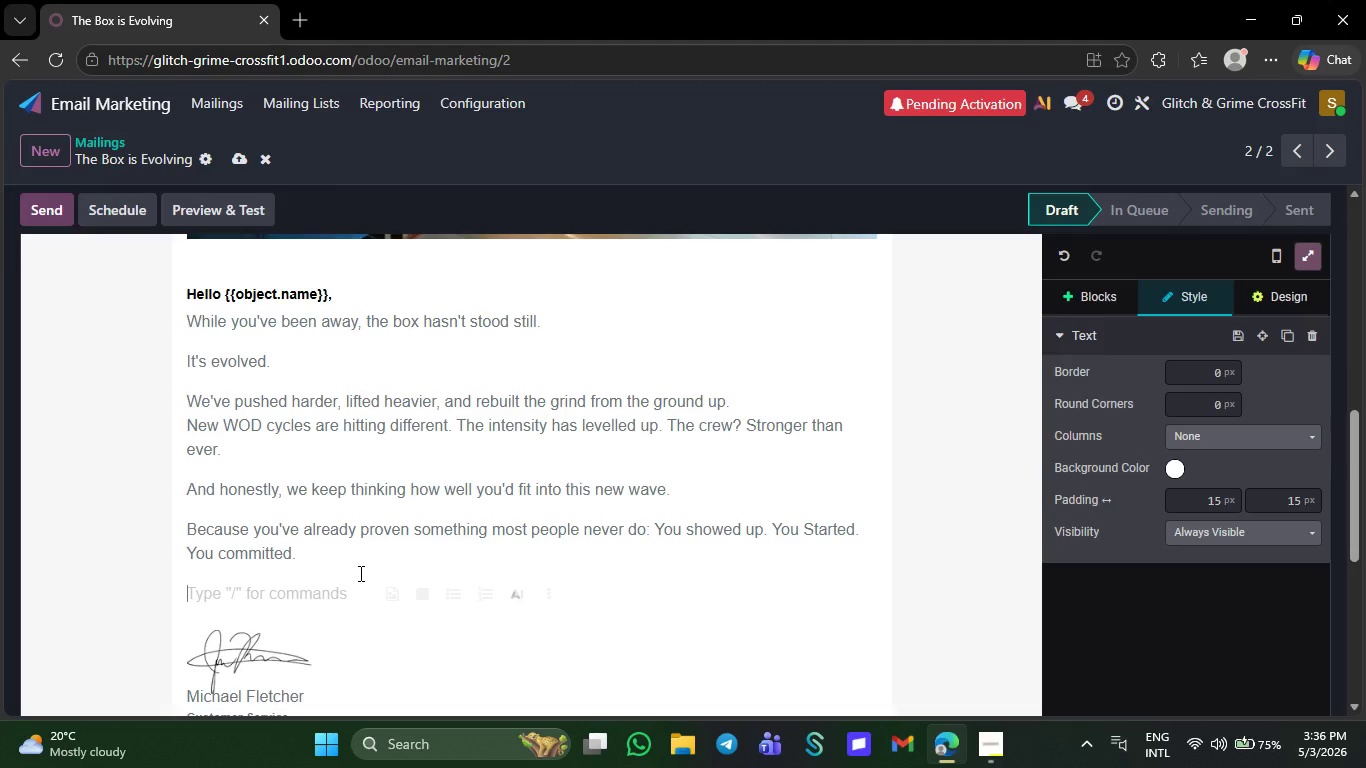 
wait(43.77)
 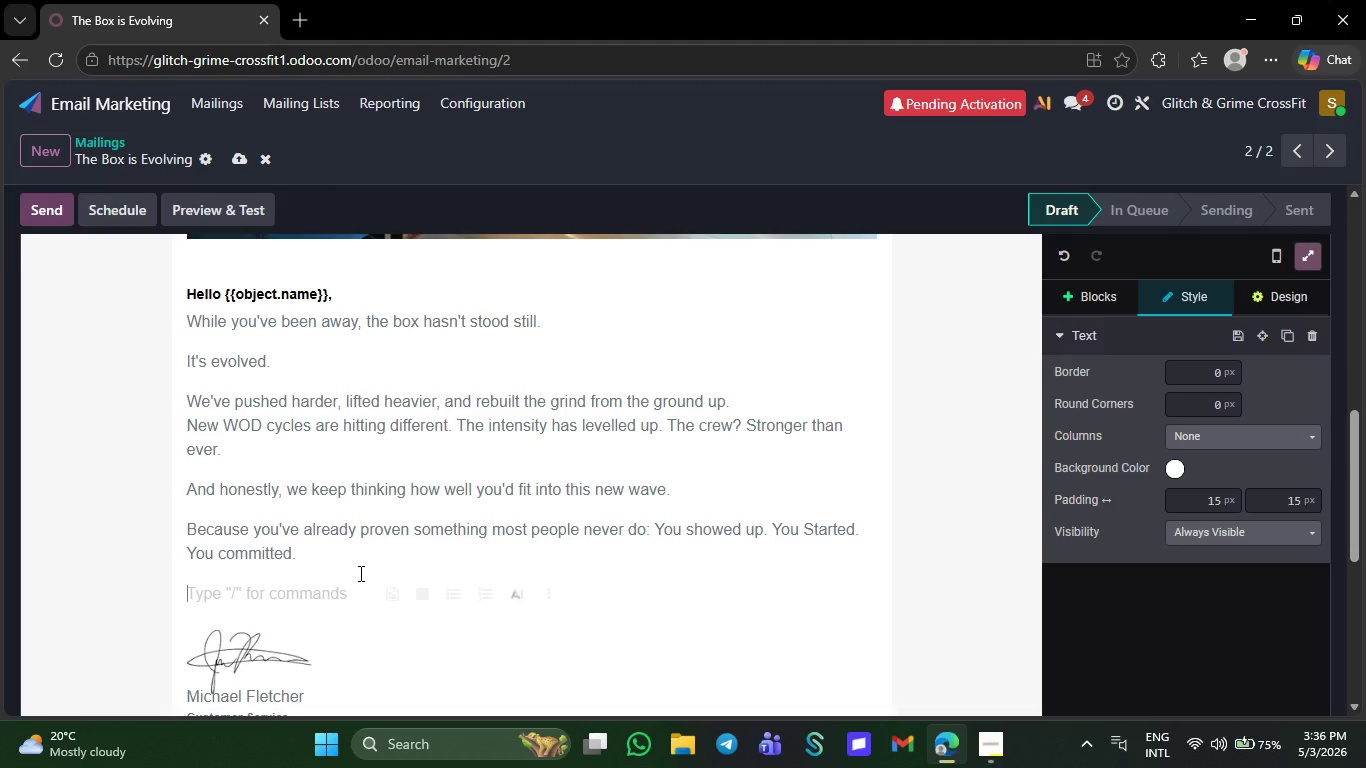 
type(Claim you)
 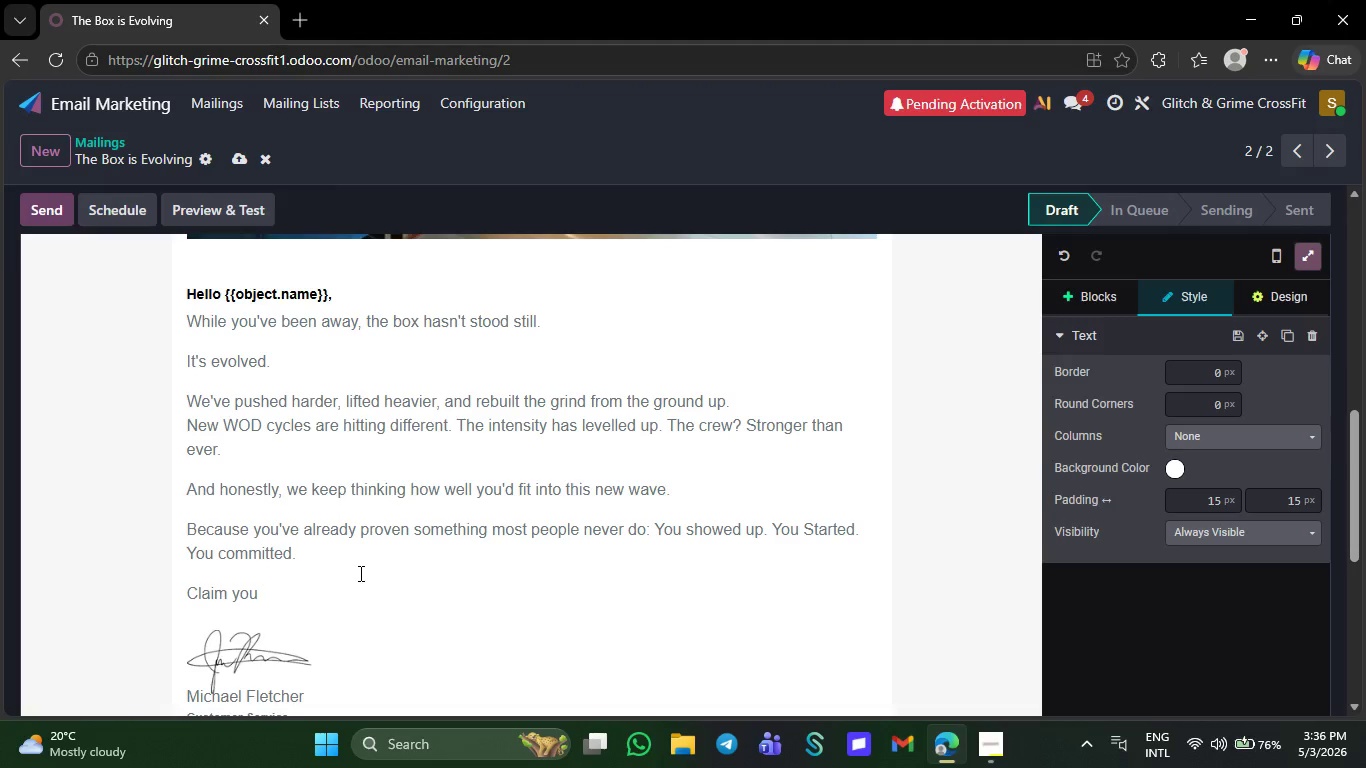 
key(R)
 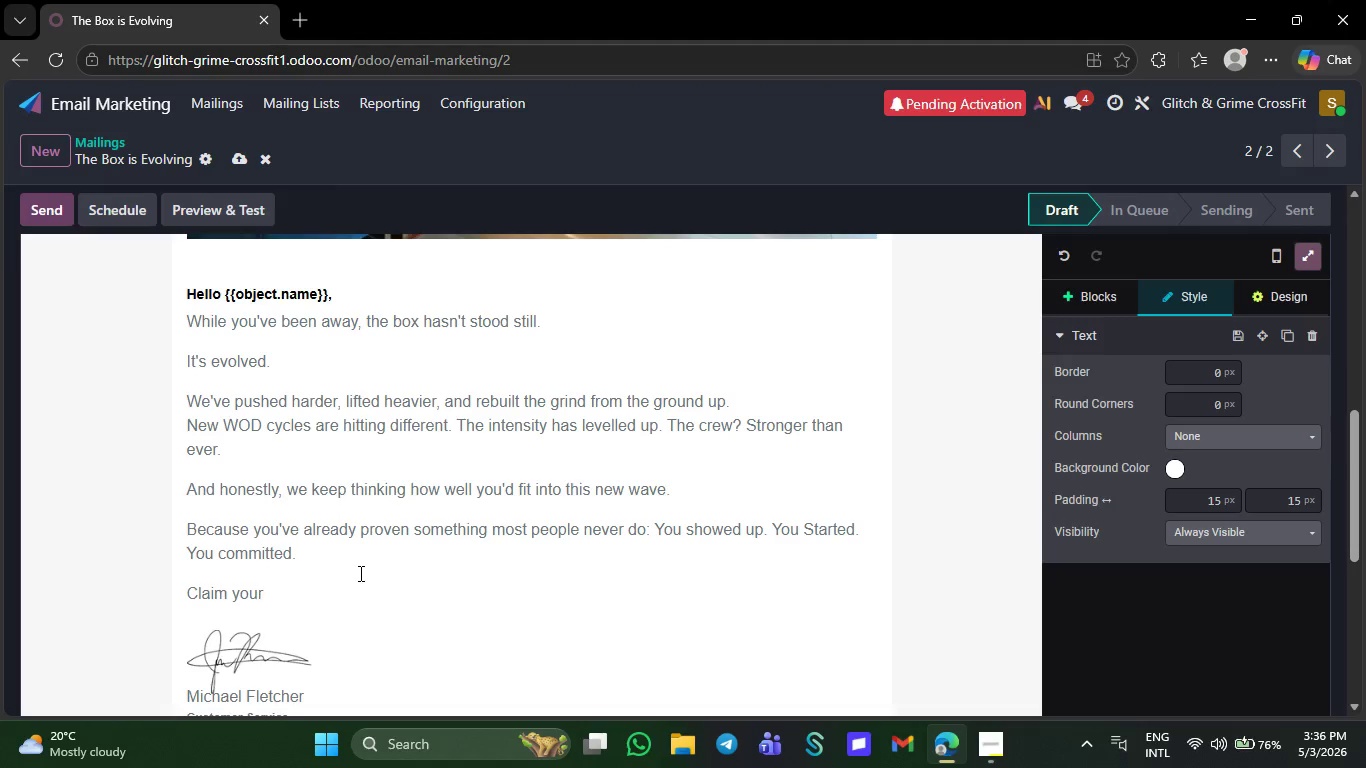 
key(Space)
 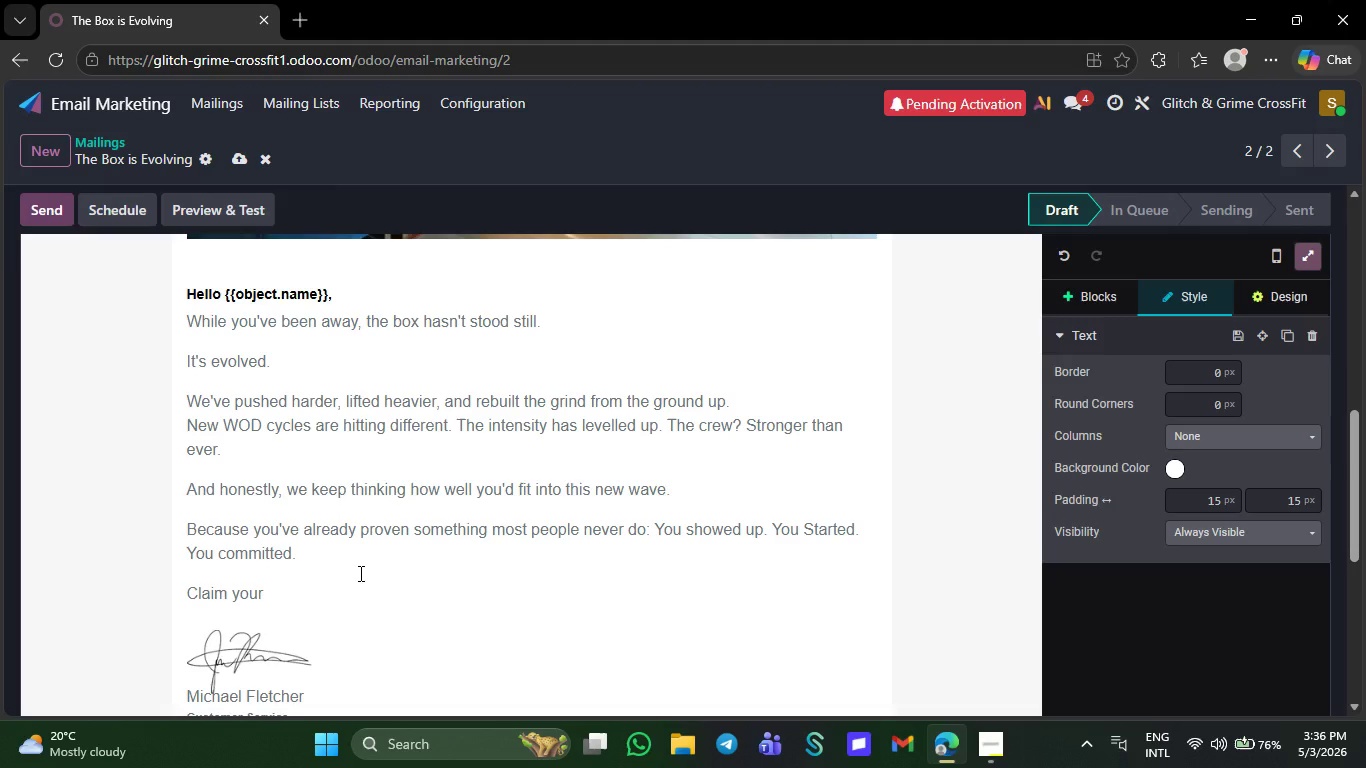 
wait(5.08)
 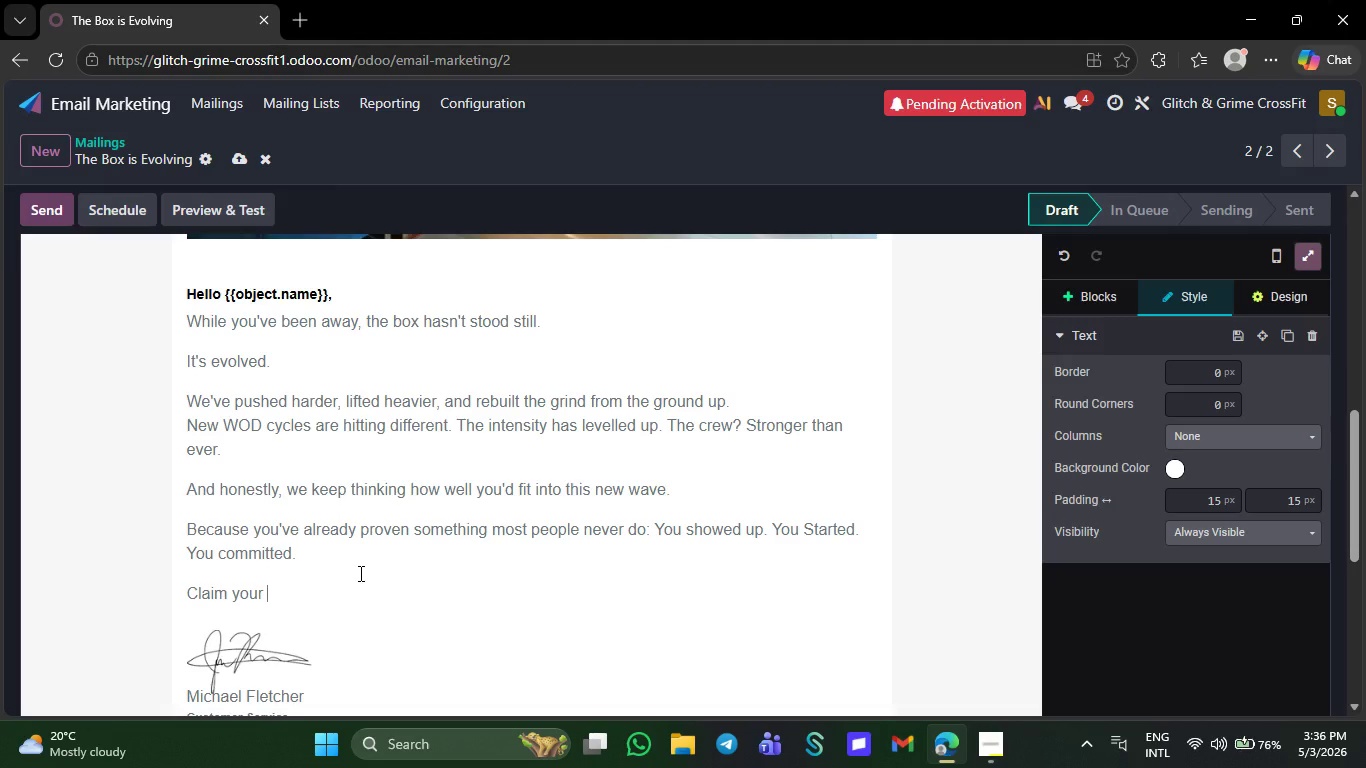 
key(Backspace)
 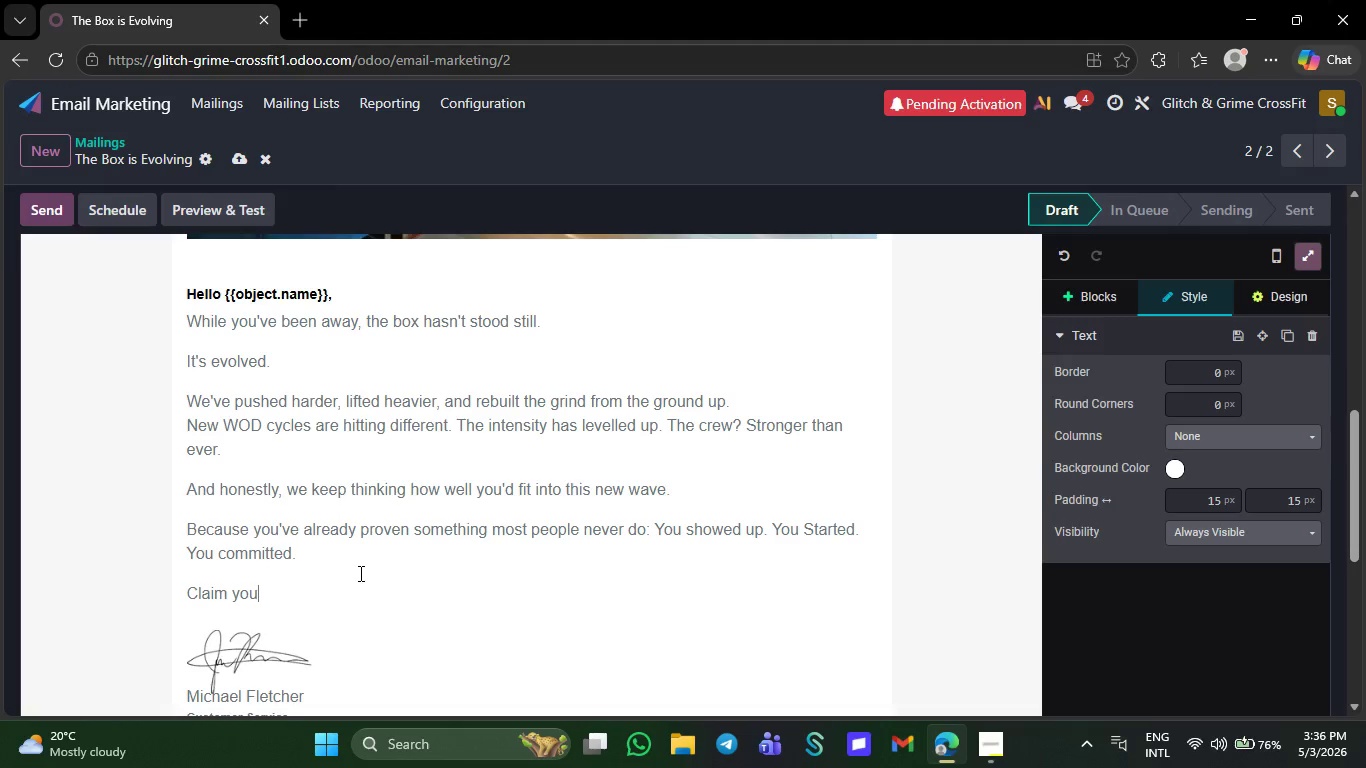 
key(Backspace)
 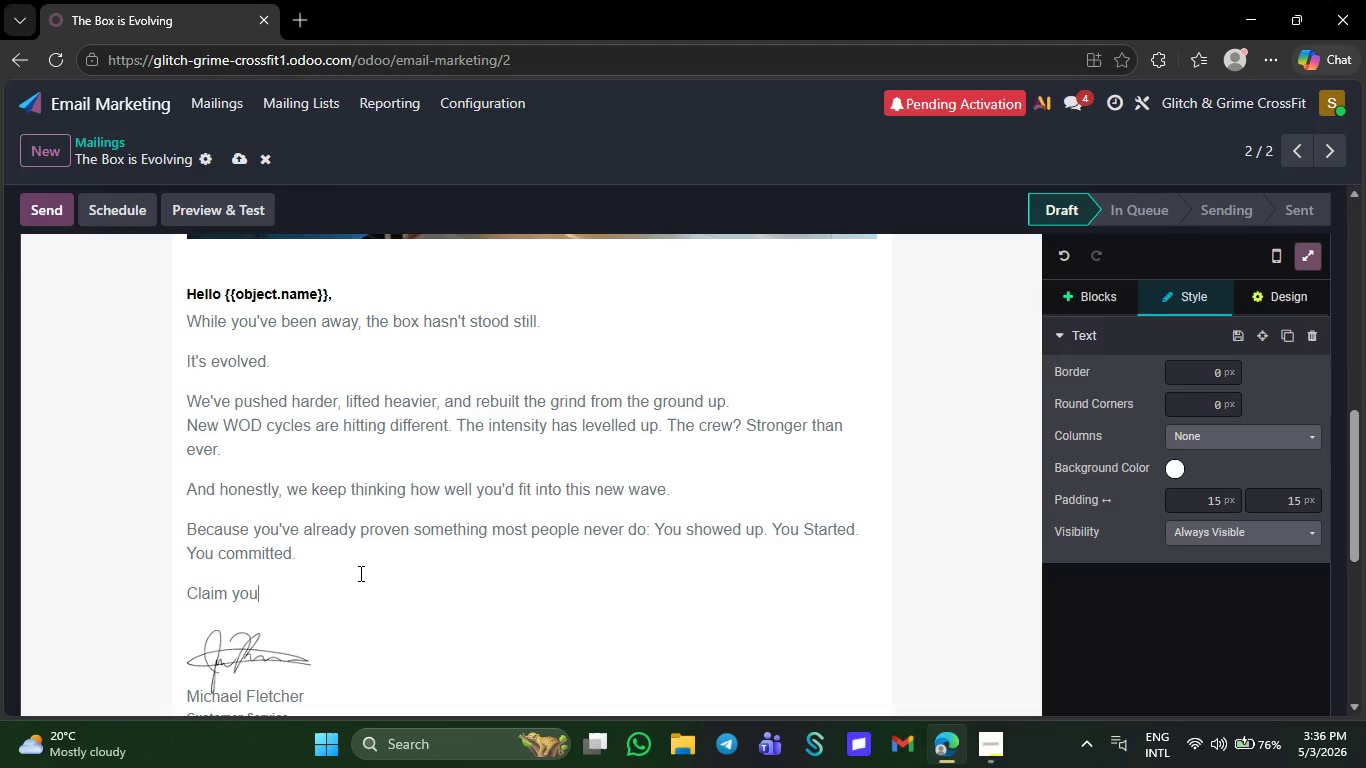 
key(Backspace)
 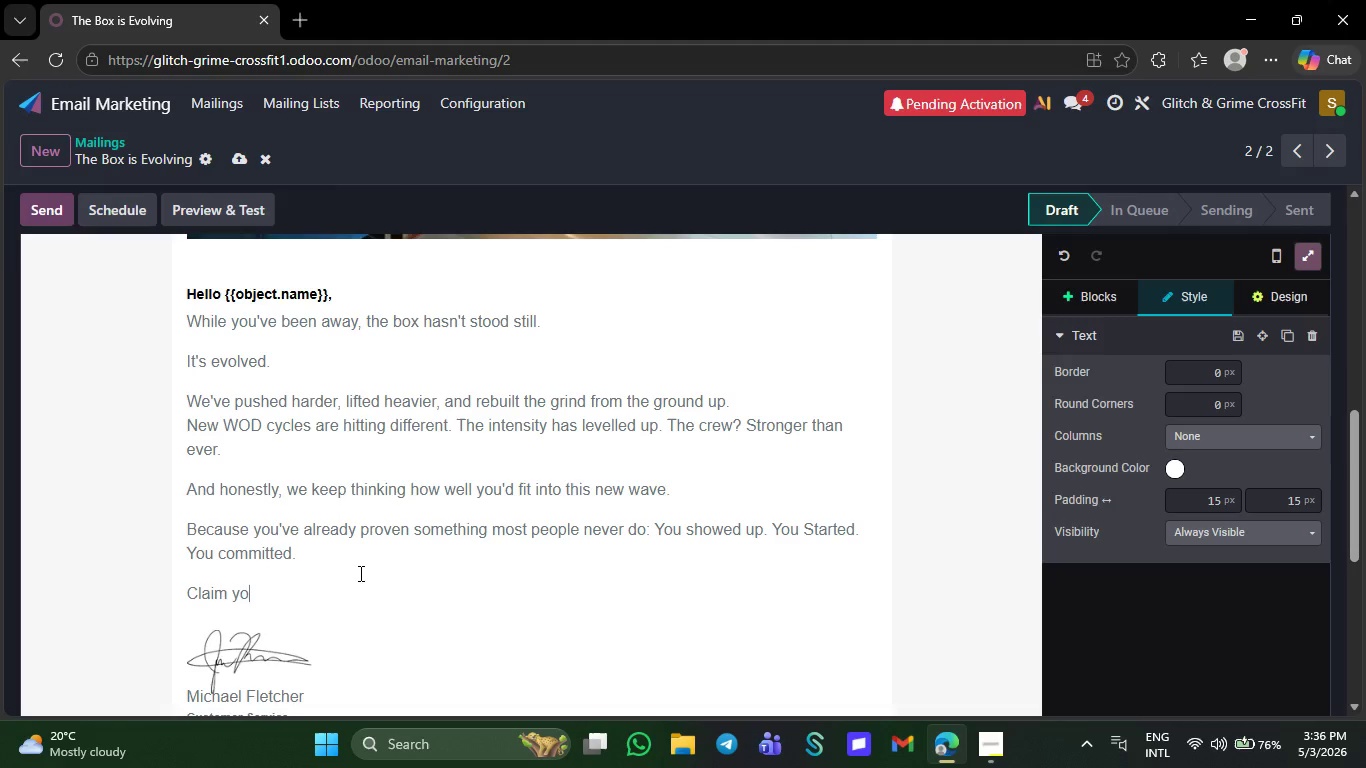 
key(Backspace)
 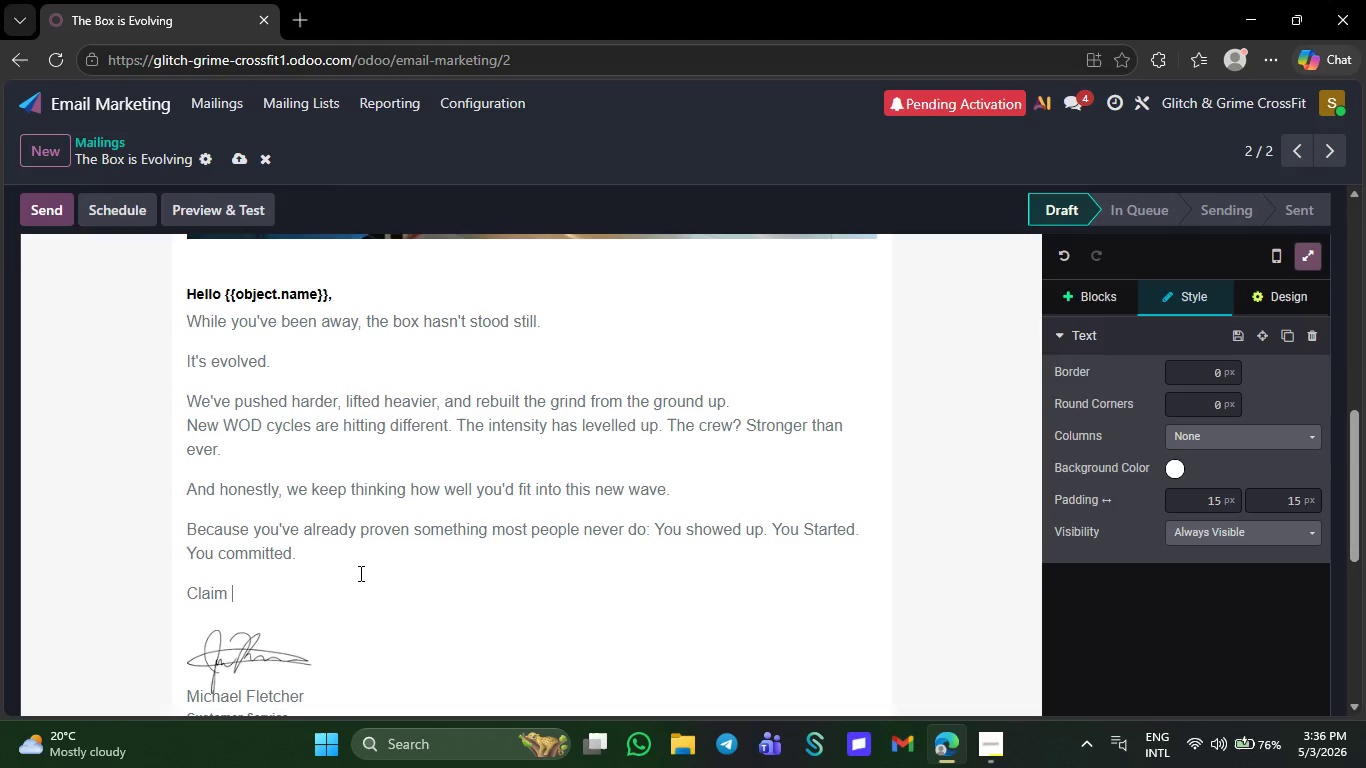 
key(Backspace)
 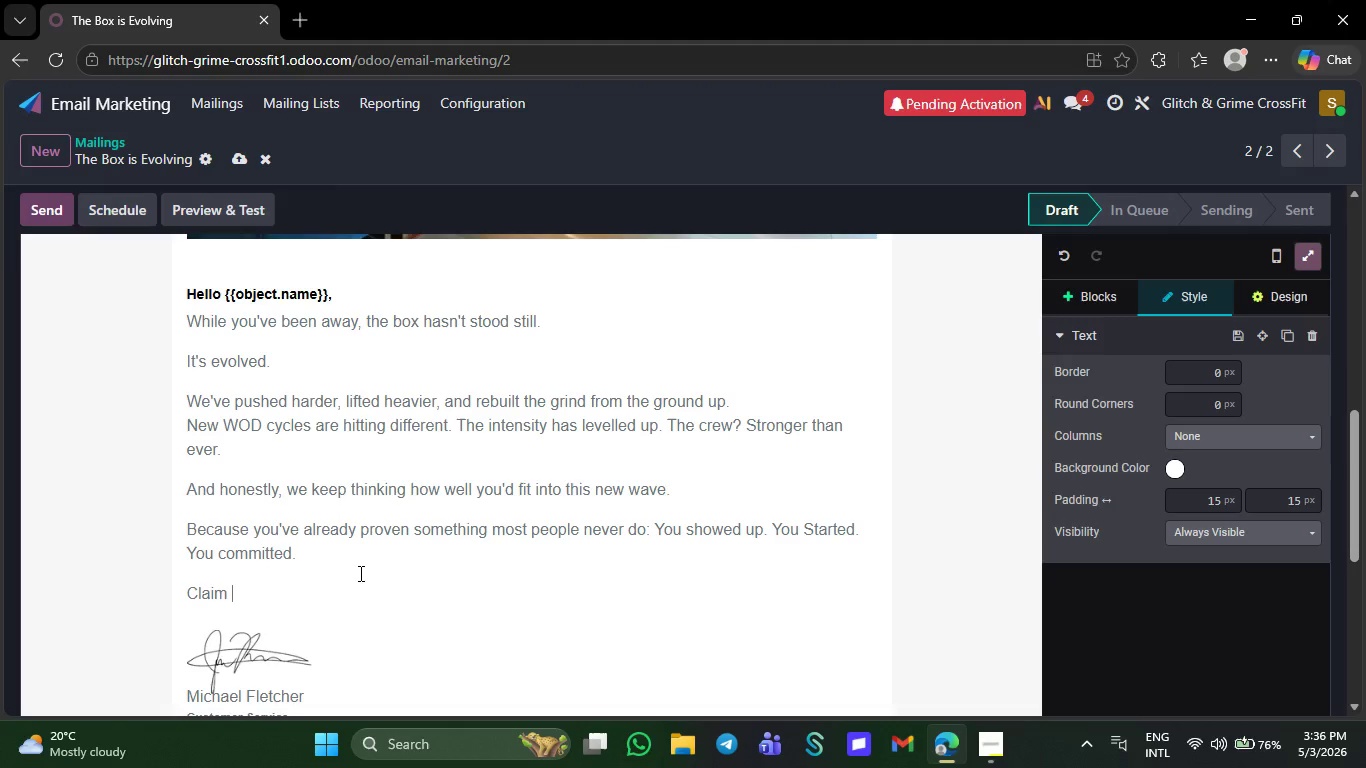 
key(Backspace)
 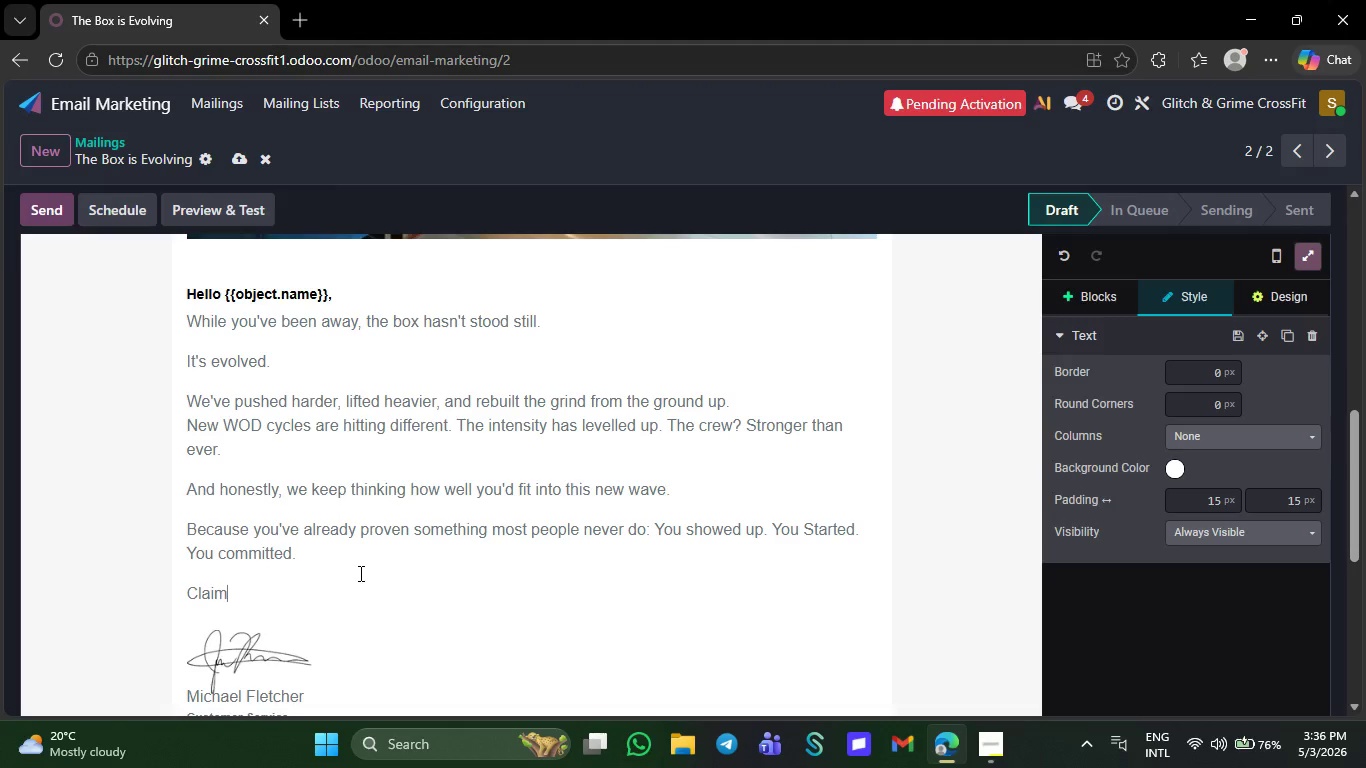 
key(Backspace)
 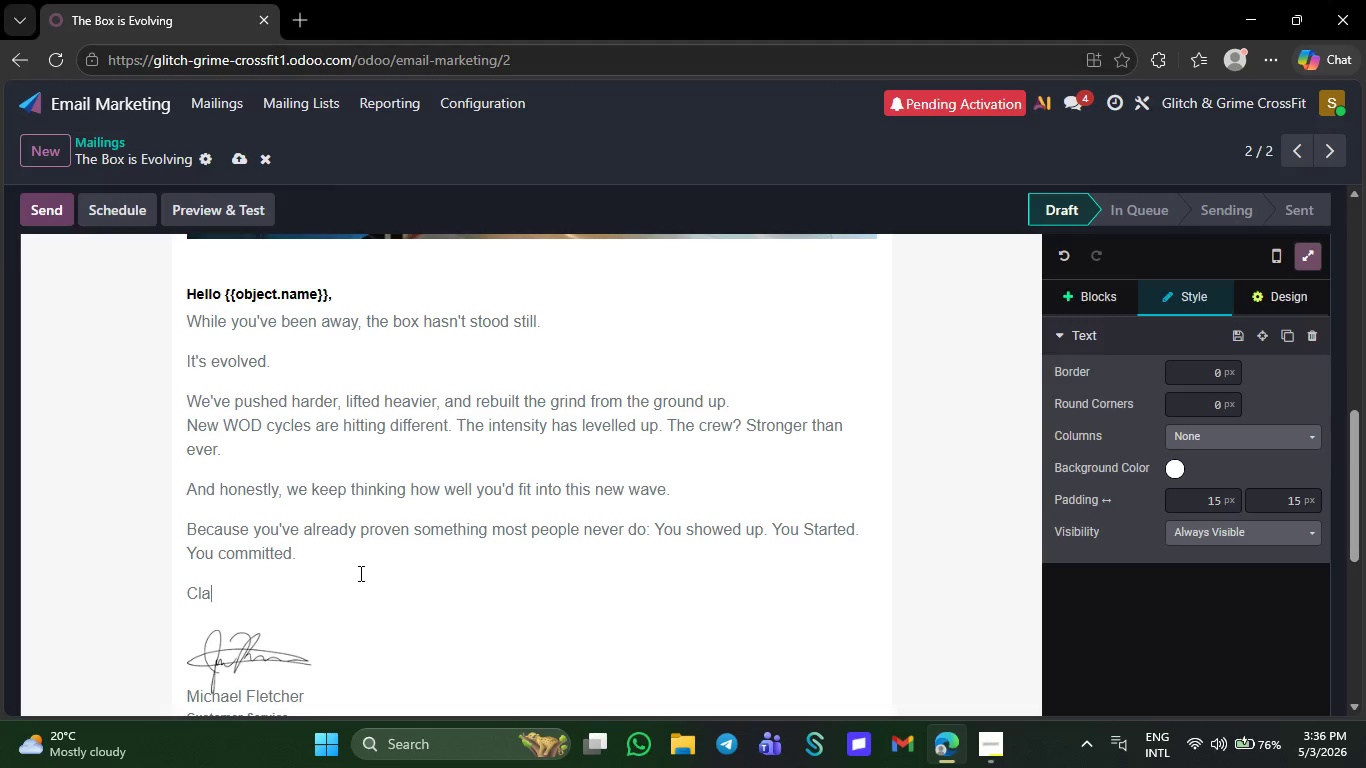 
key(Backspace)
 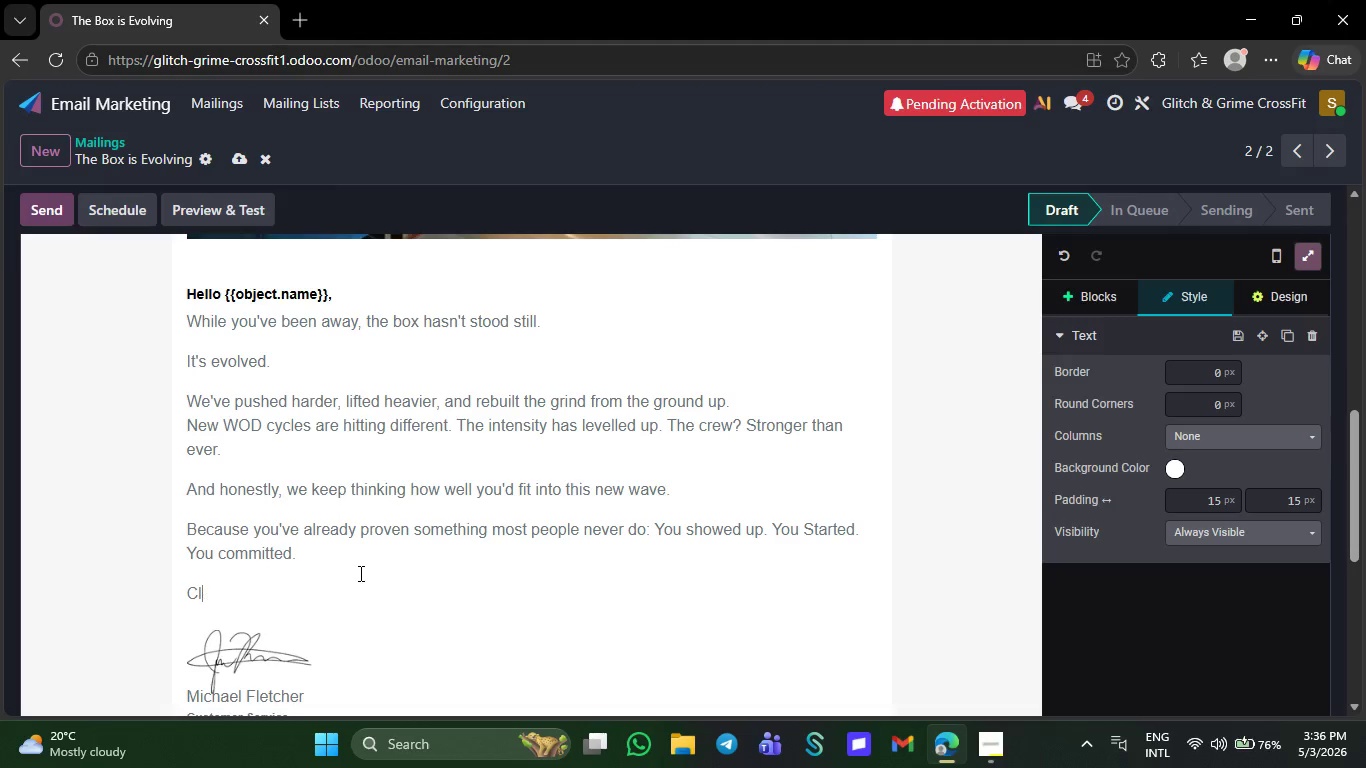 
key(Backspace)
 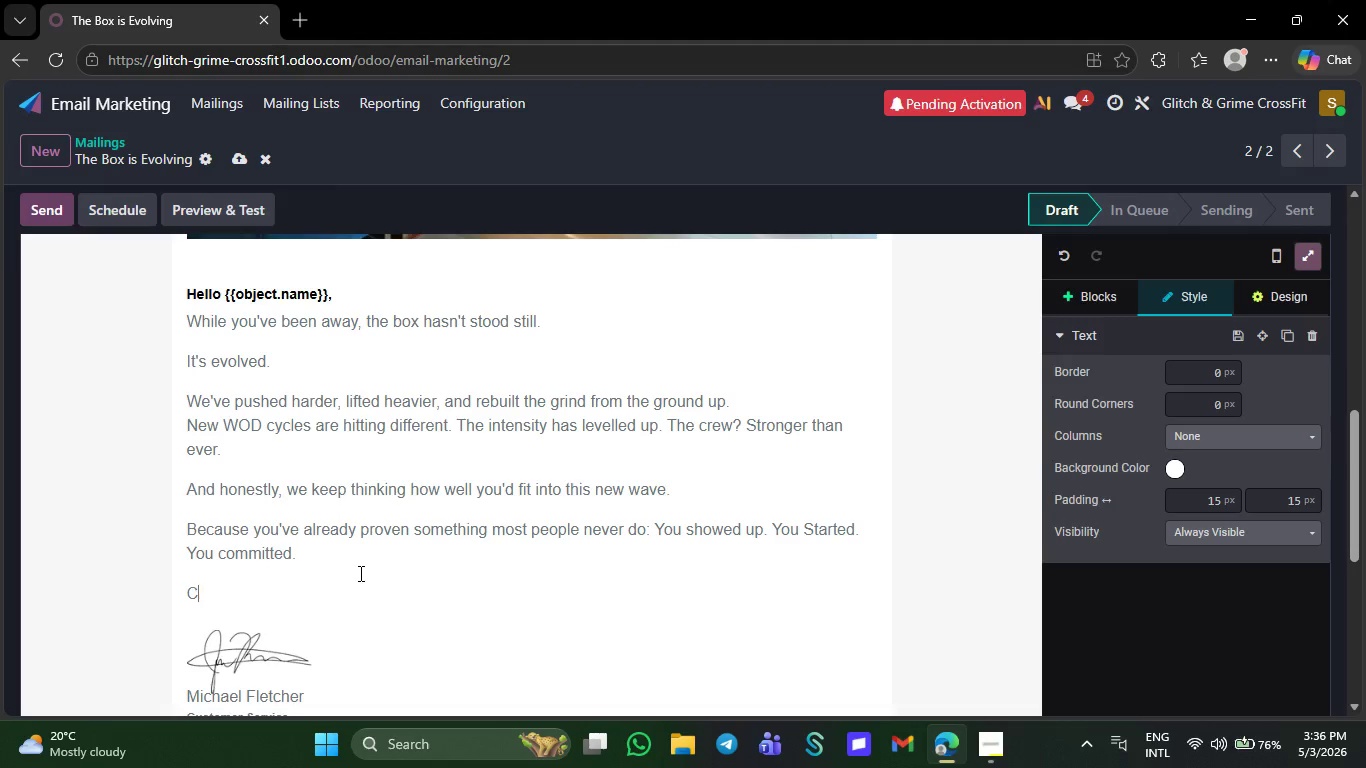 
key(Backspace)
 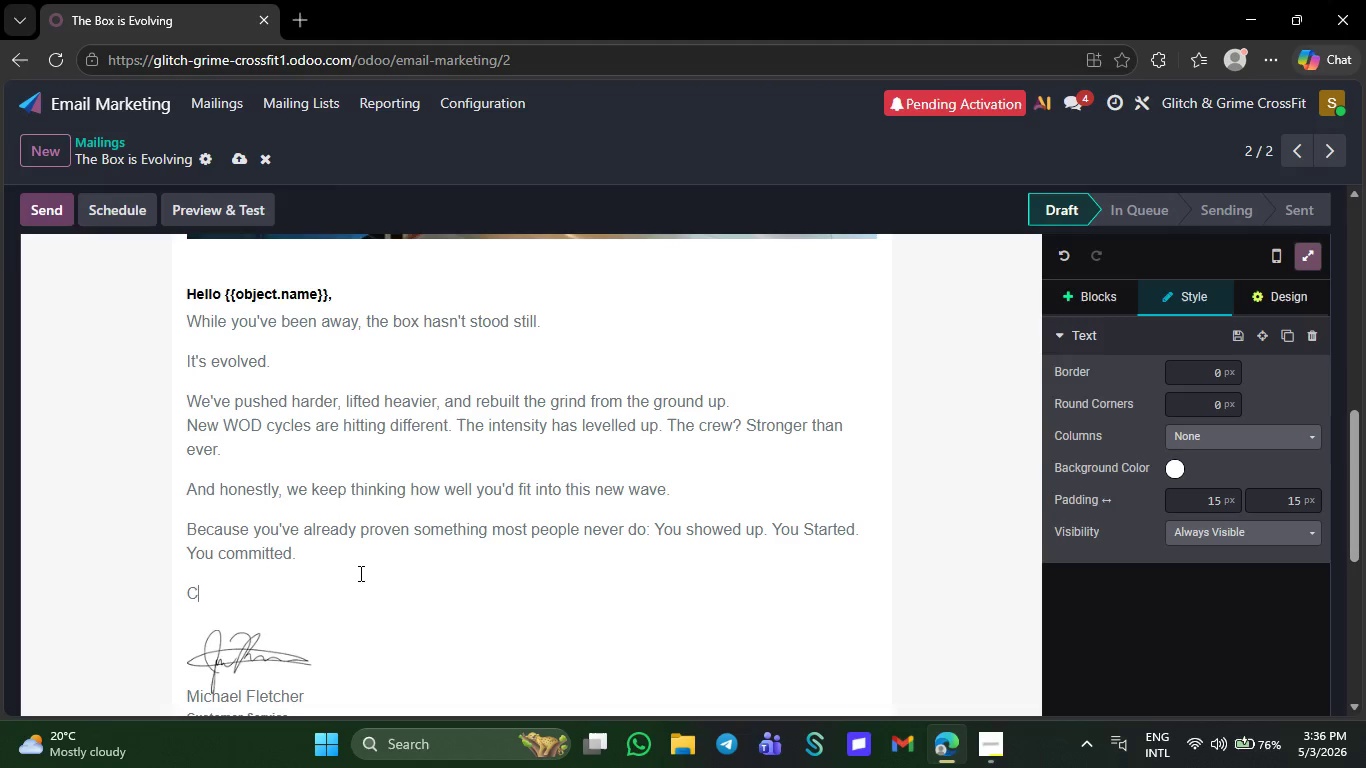 
key(Backspace)
 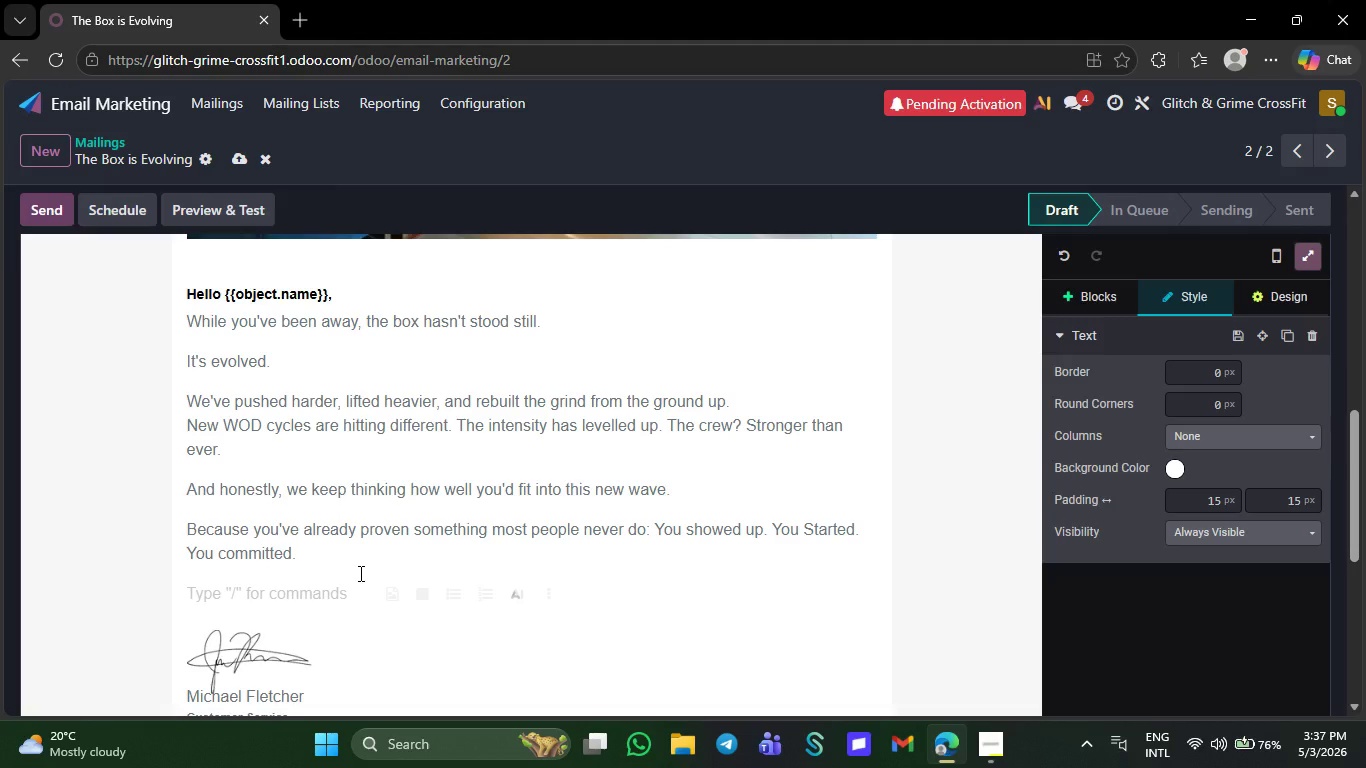 
wait(15.38)
 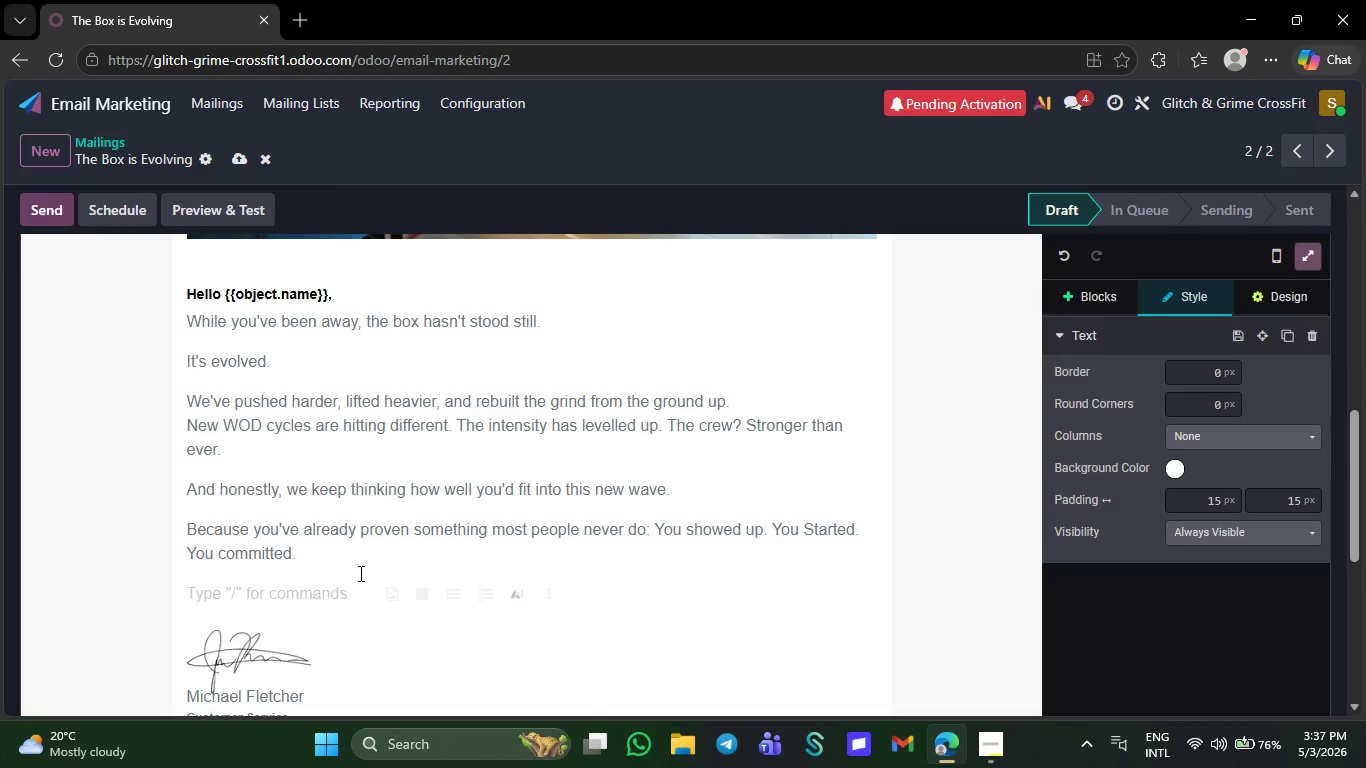 
type(w)
key(Backspace)
type(We'll)
key(NumpadEnter)
type(Rea)
 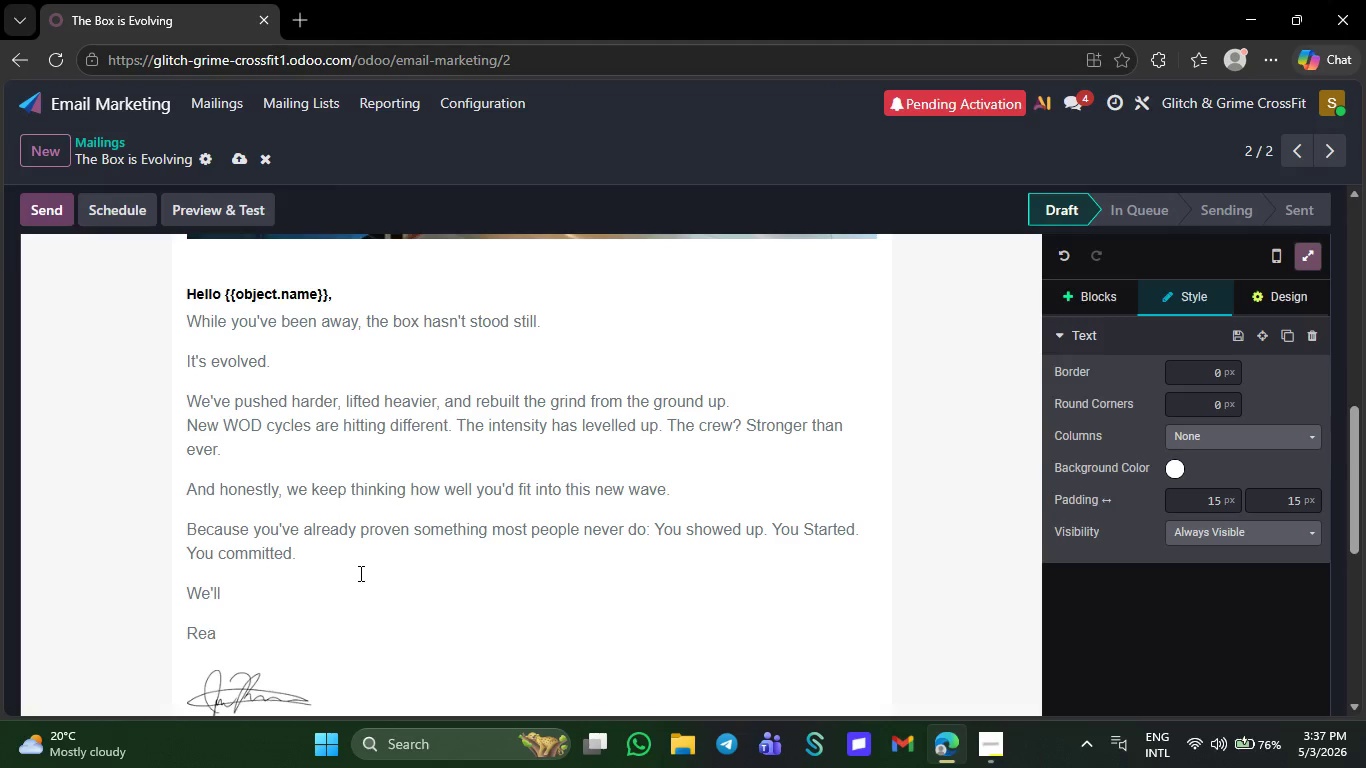 
type(ssess your )
 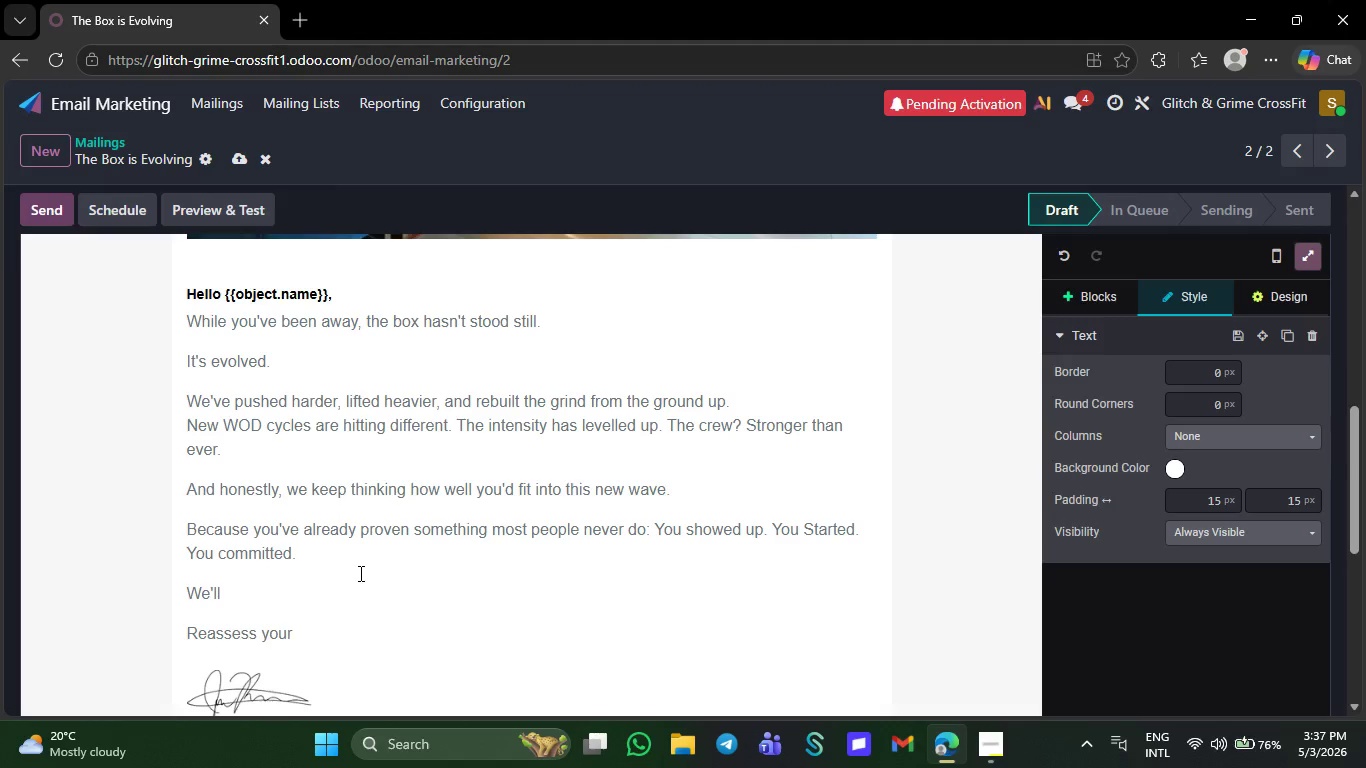 
type(strength)
 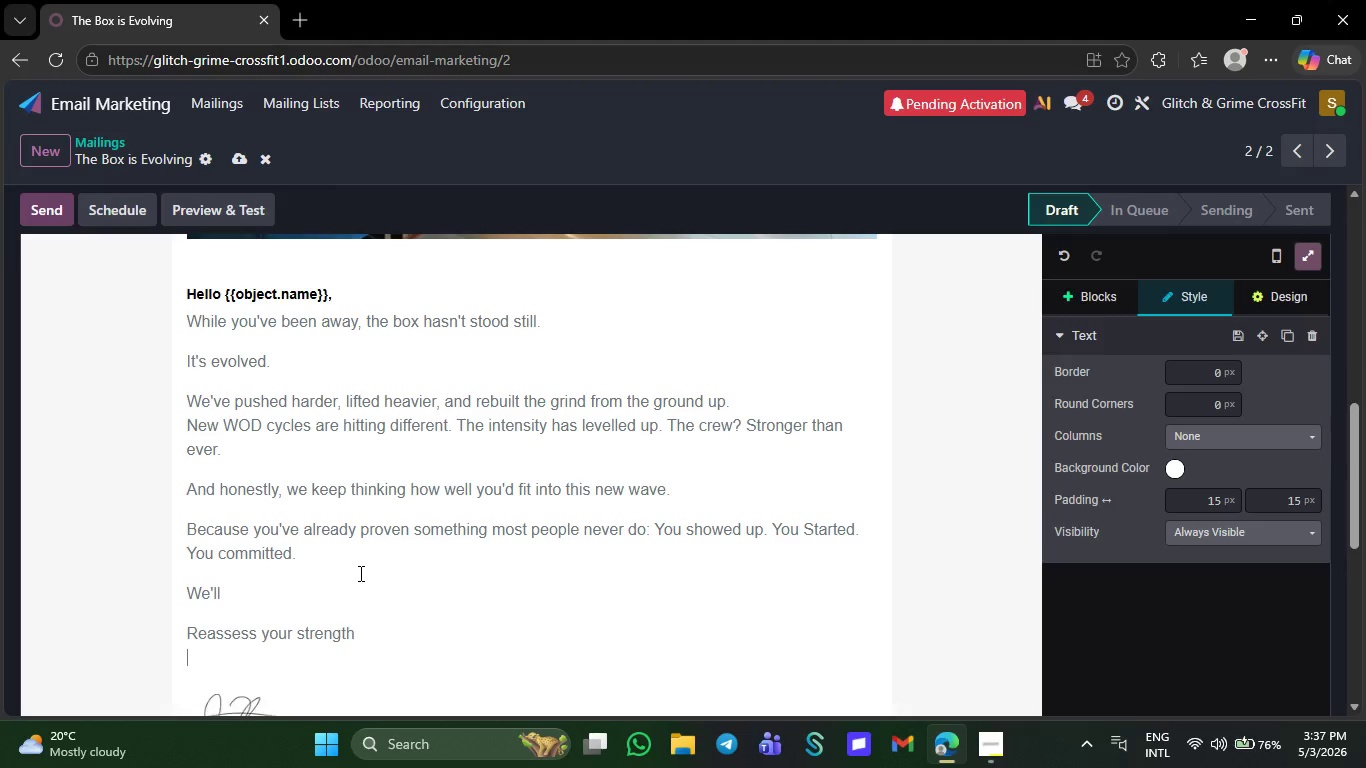 
key(Shift+Enter)
 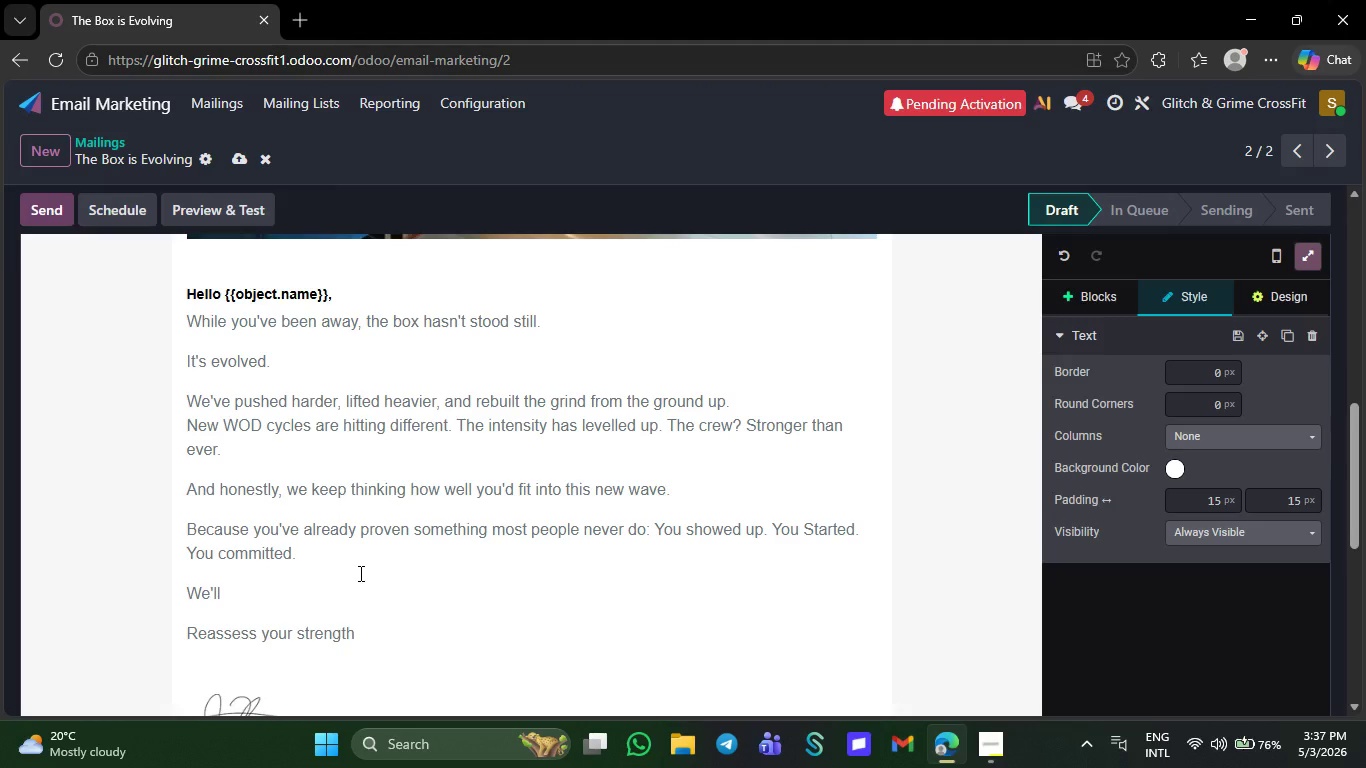 
type(rese)
key(Backspace)
key(Backspace)
key(Backspace)
key(Backspace)
type(Reset Your target)
 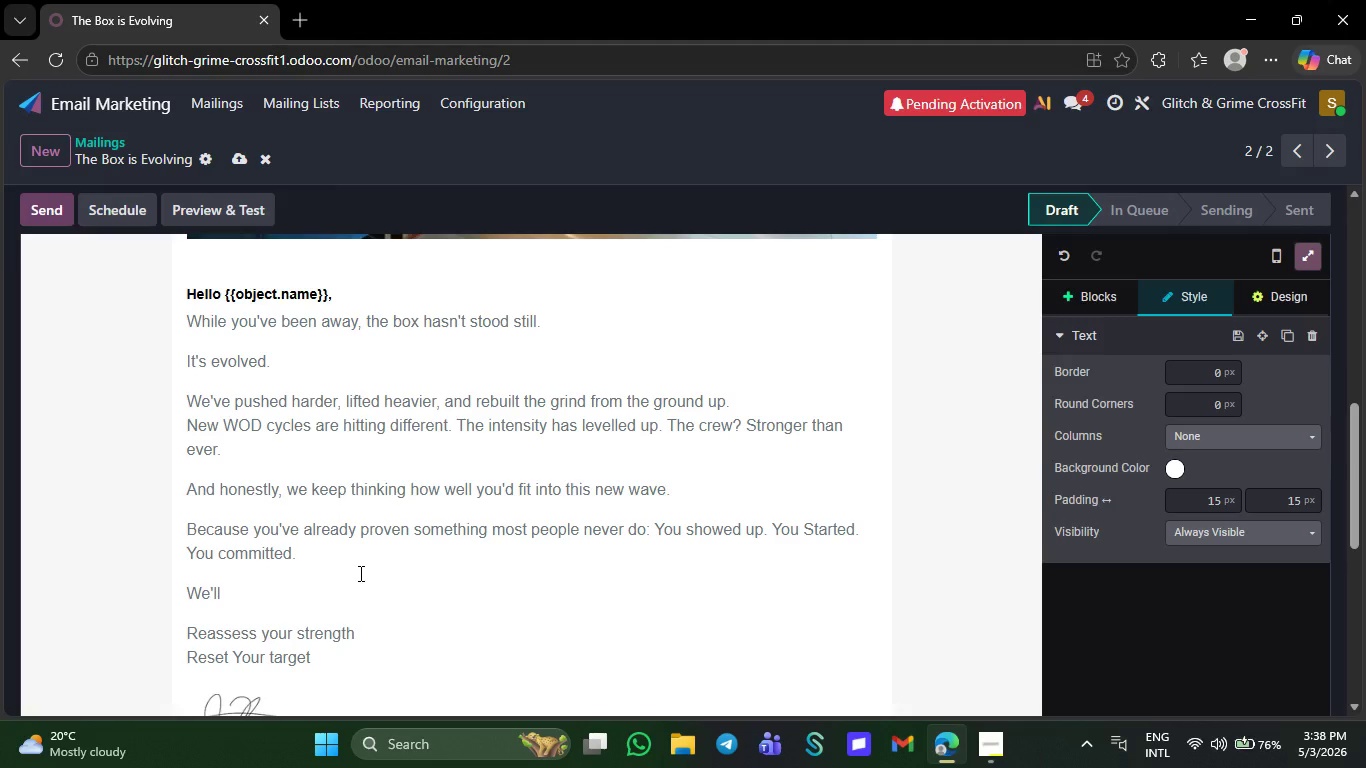 
hold_key(key=ArrowLeft, duration=0.73)
 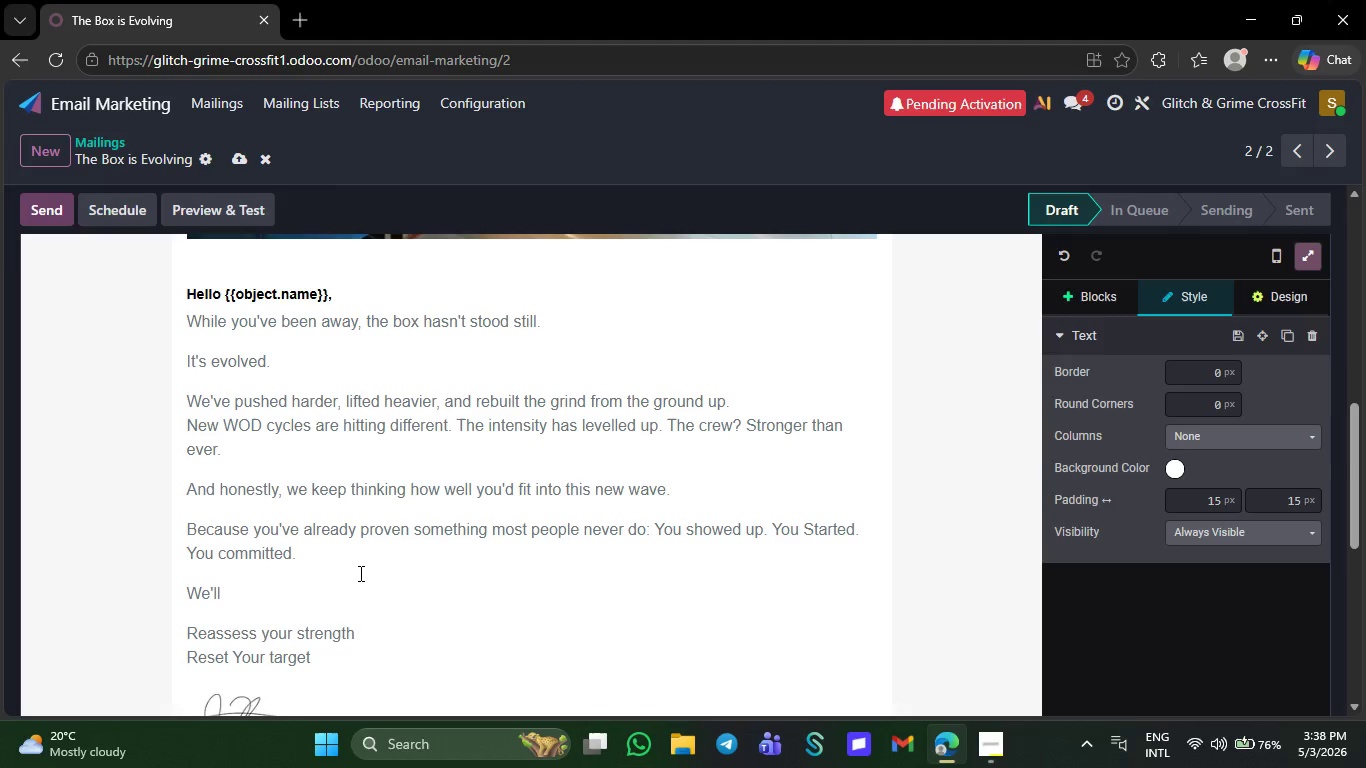 
key(ArrowLeft)
 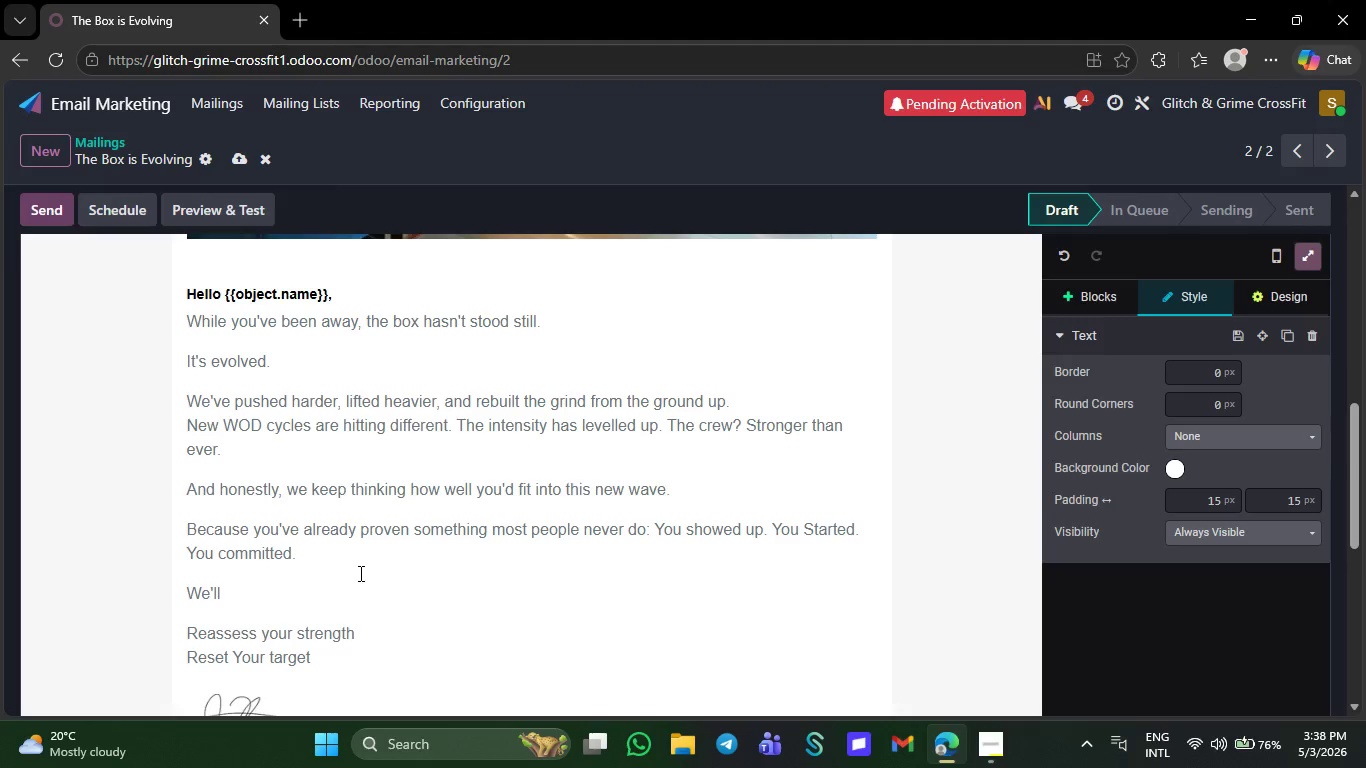 
key(Backspace)
 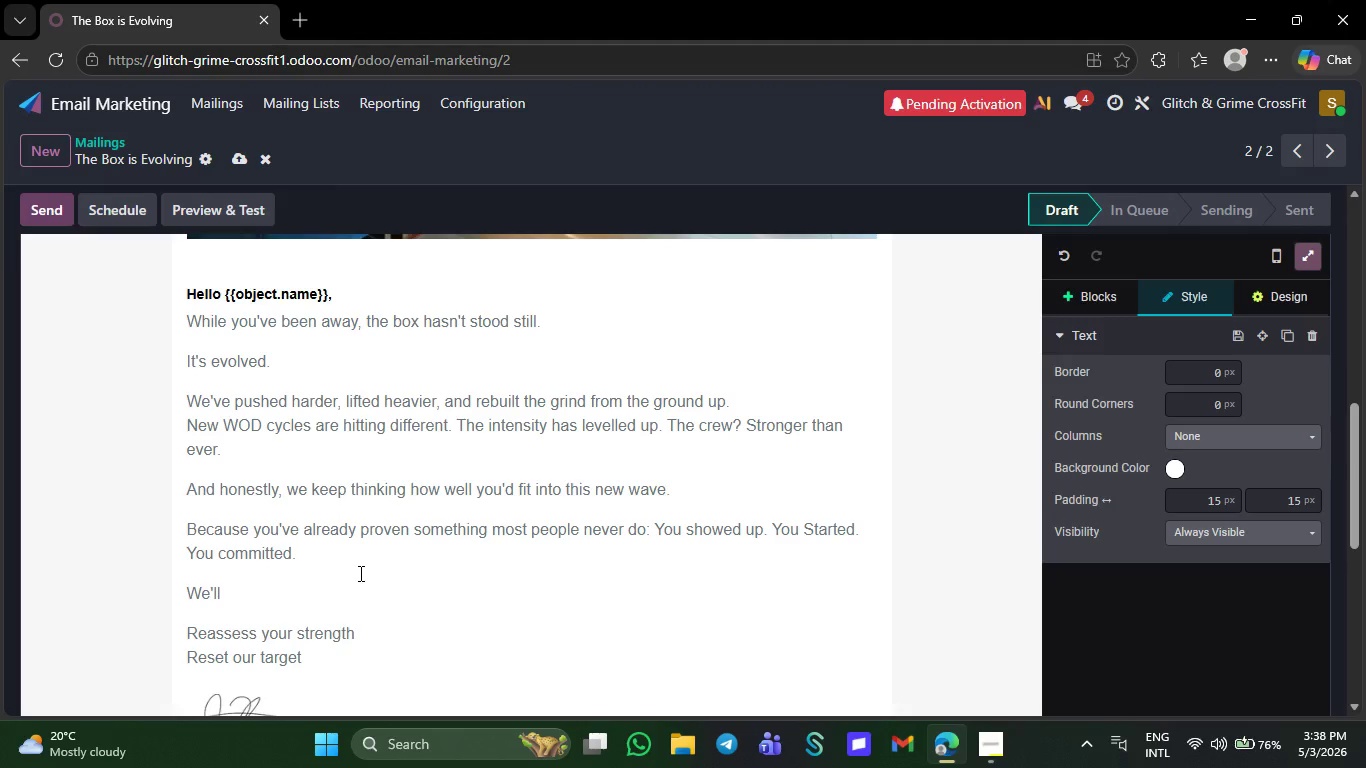 
key(Y)
 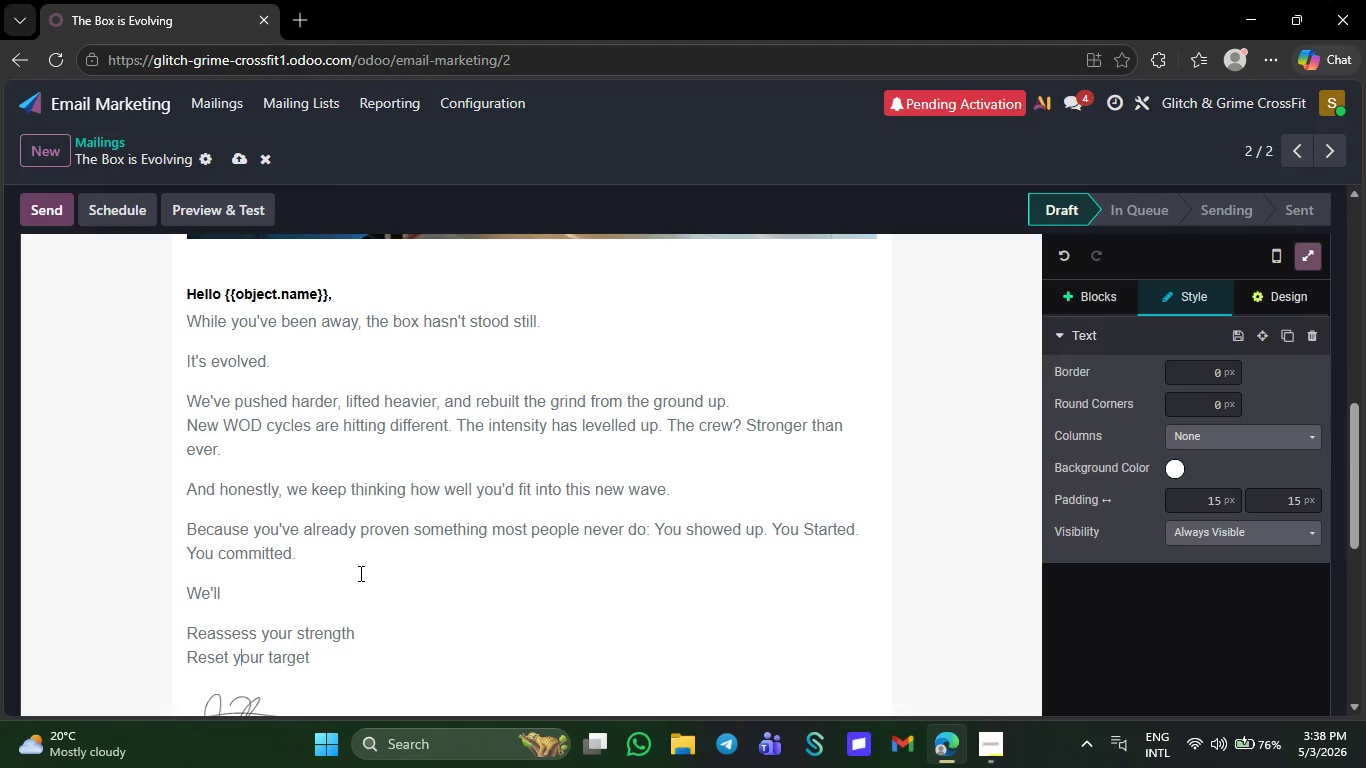 
hold_key(key=ArrowRight, duration=0.58)
 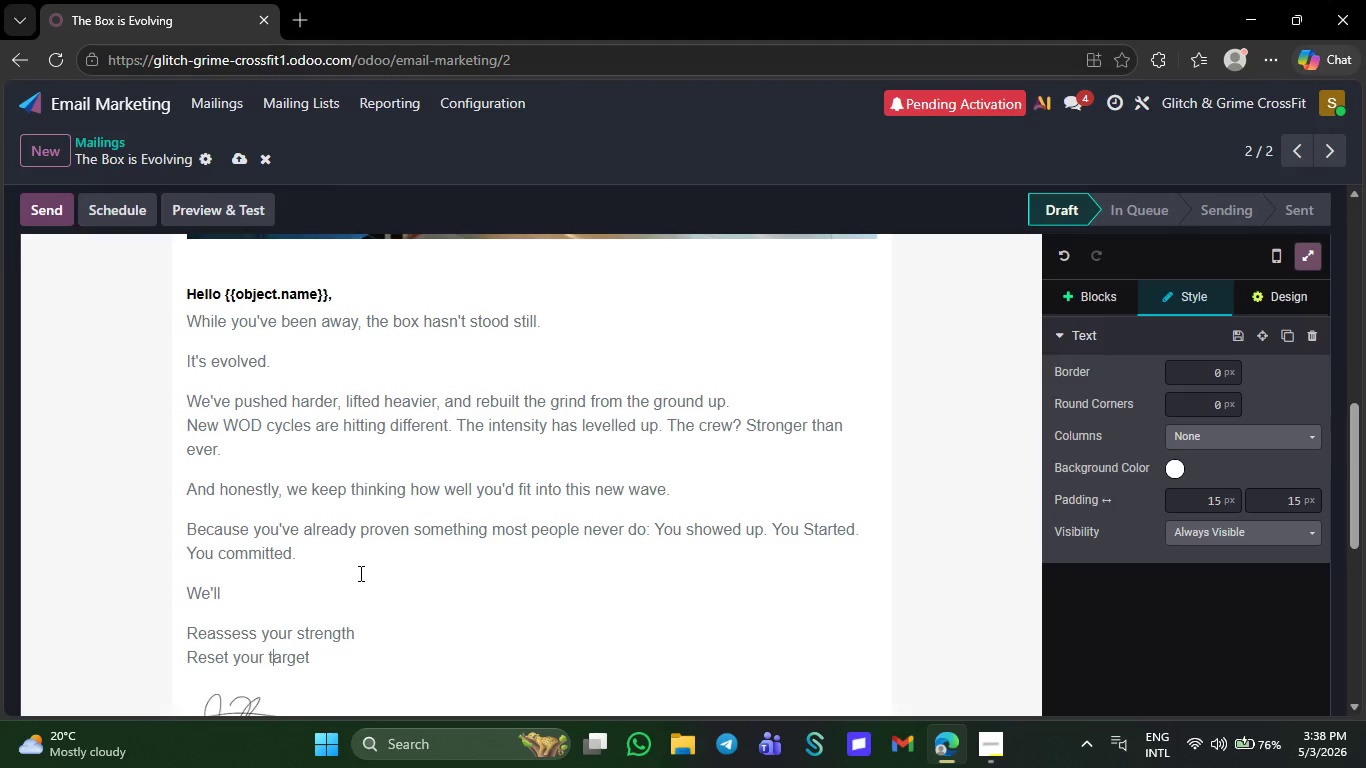 
hold_key(key=ArrowRight, duration=0.7)
 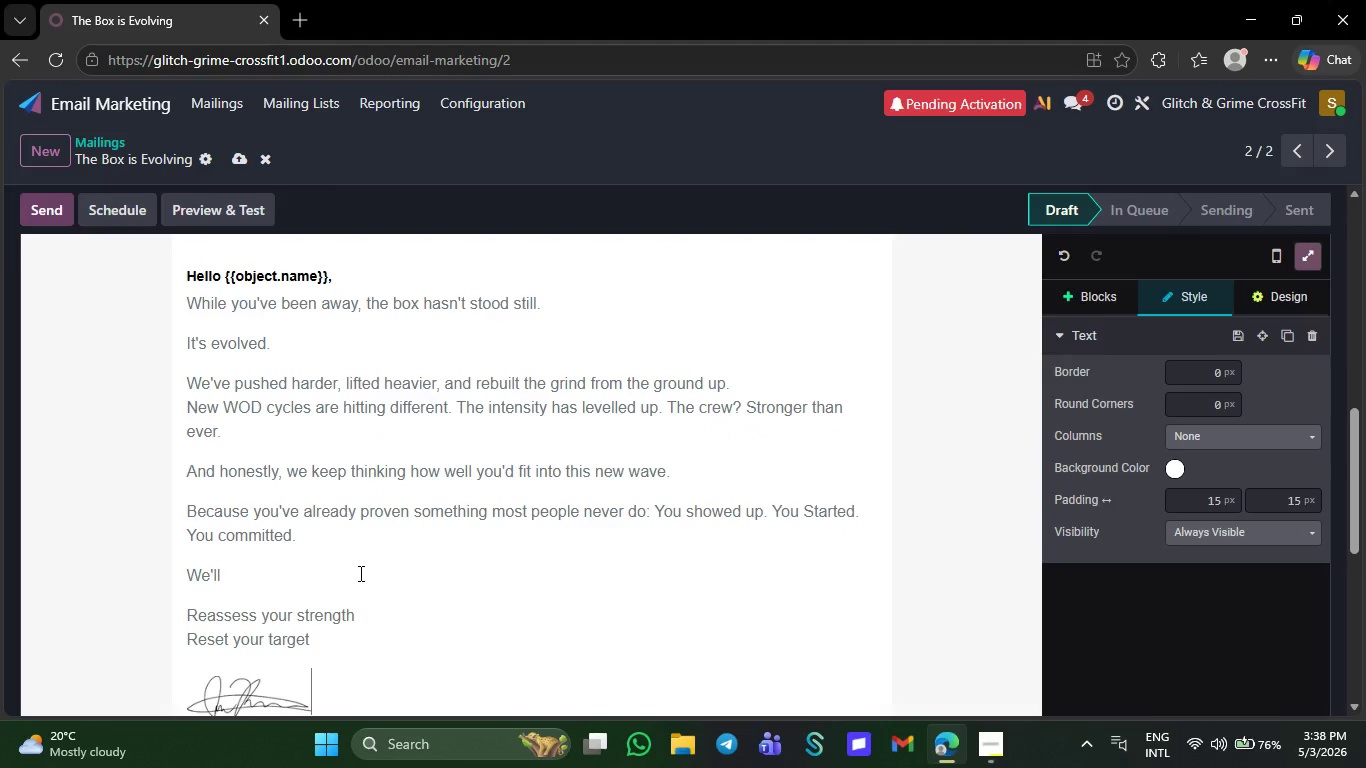 
key(ArrowLeft)
 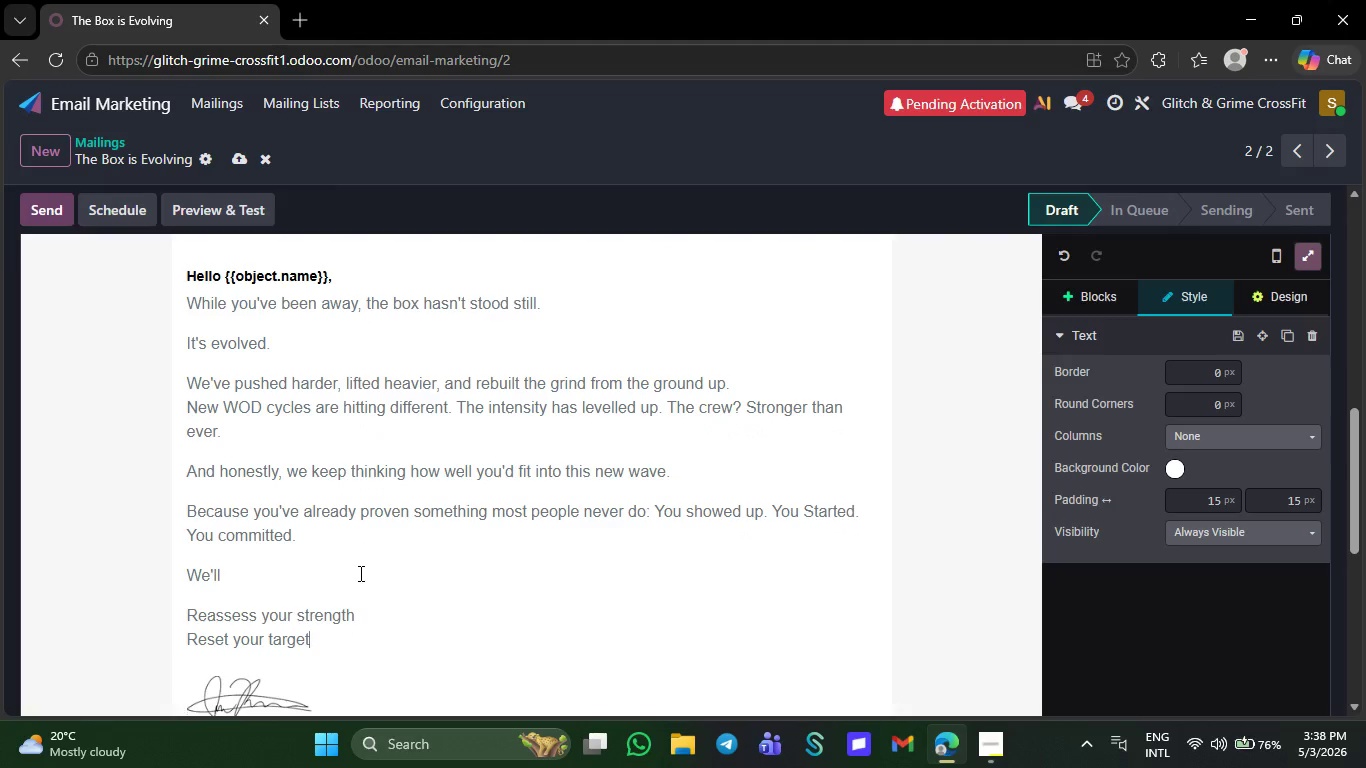 
key(ArrowLeft)
 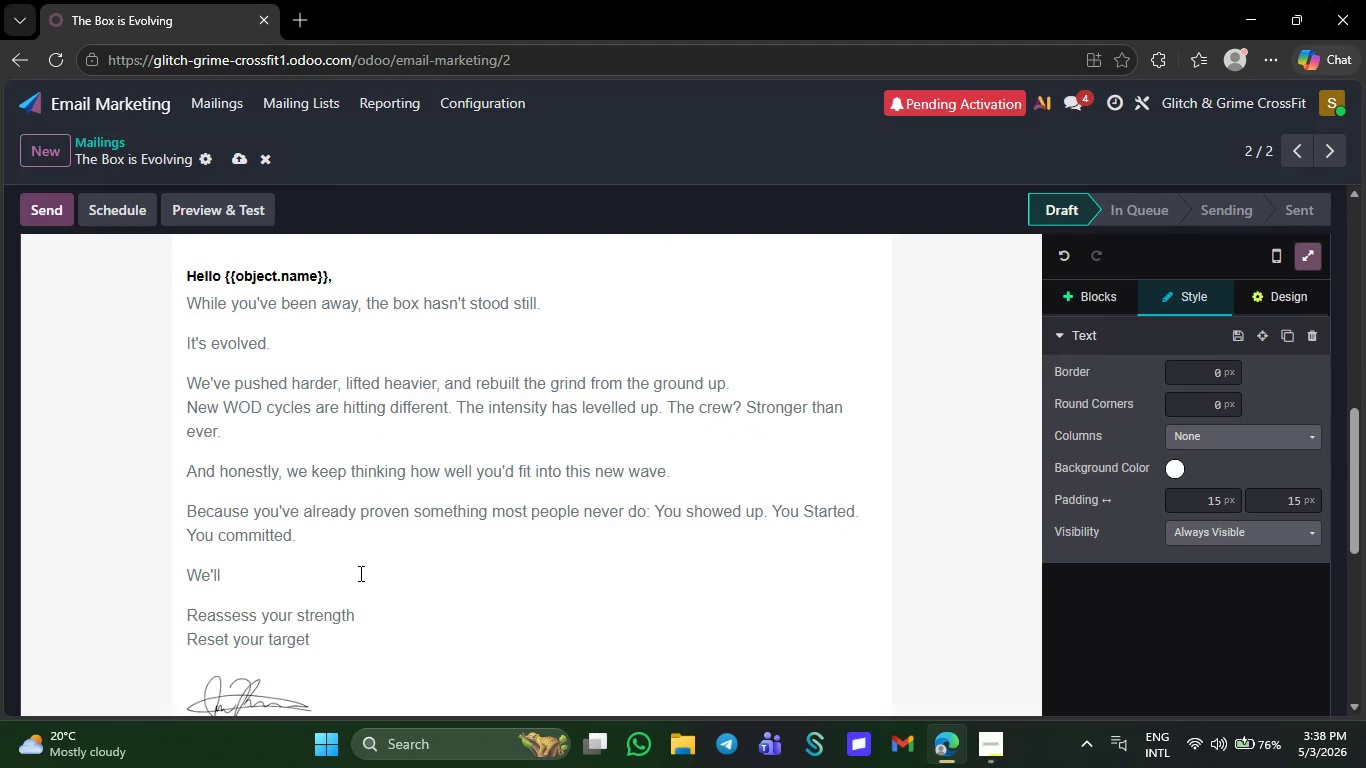 
key(NumpadEnter)
 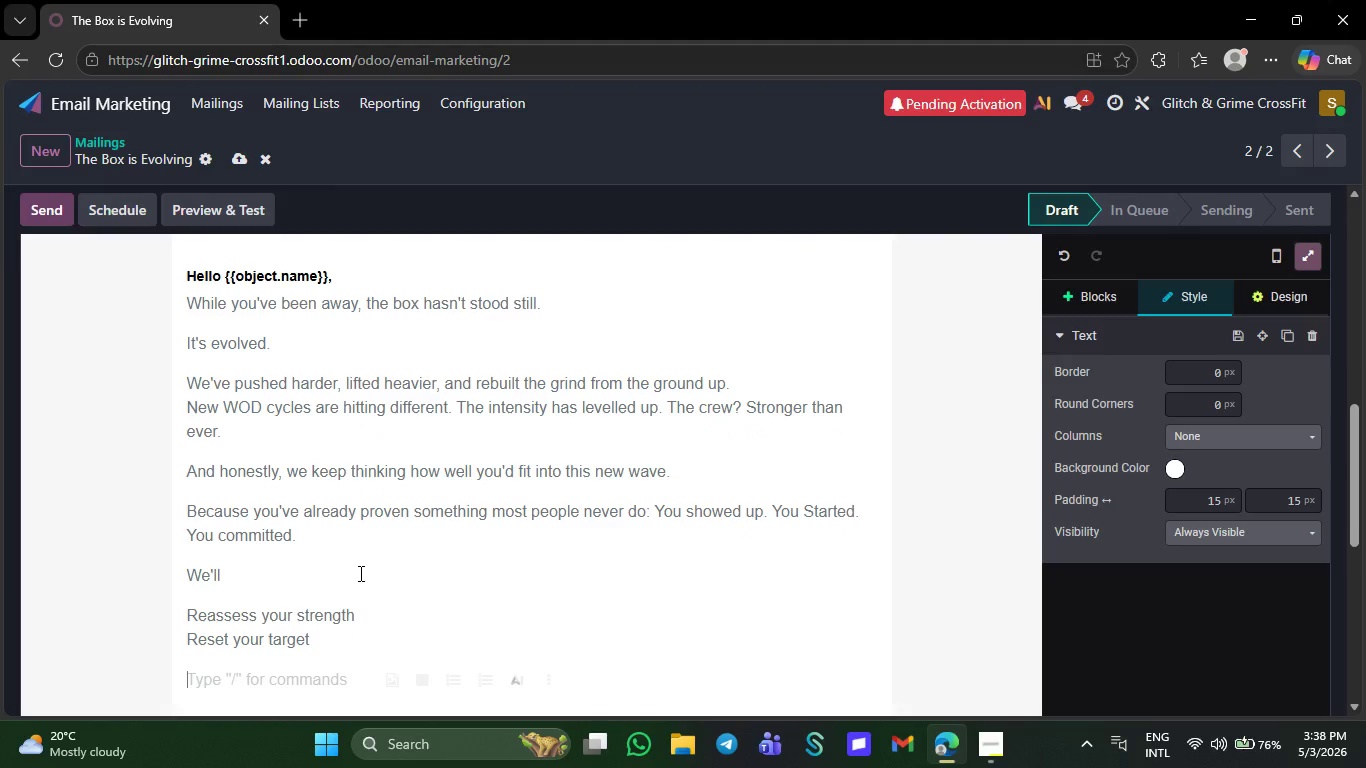 
key(Backspace)
 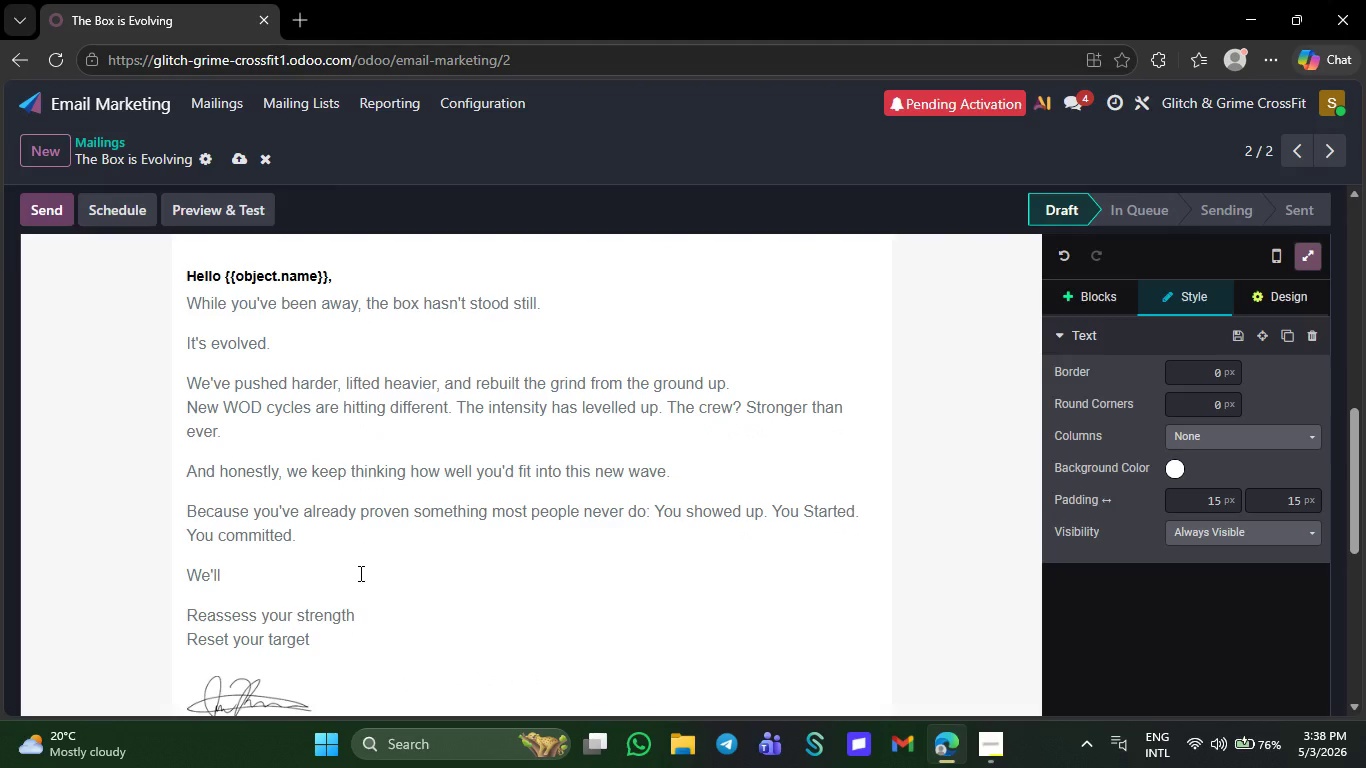 
key(Shift+ShiftRight)
 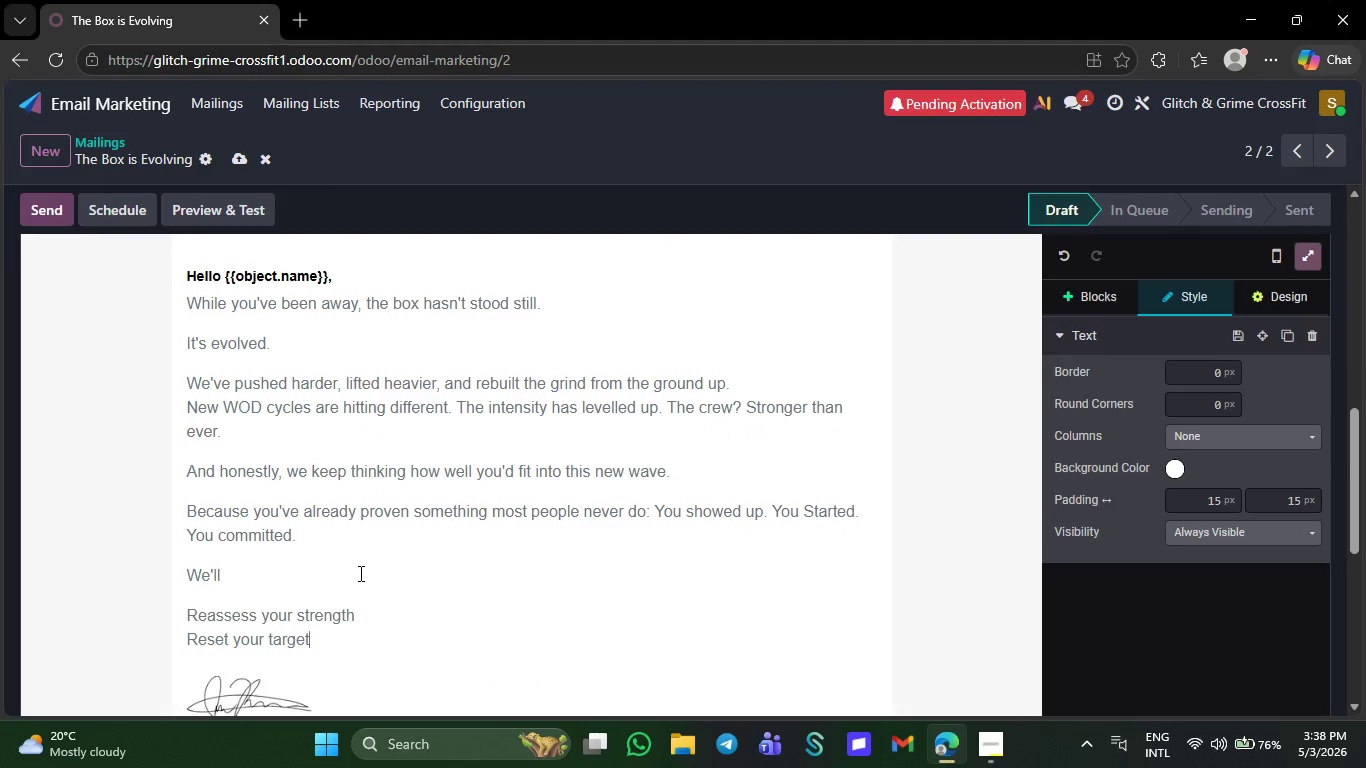 
key(Shift+Enter)
 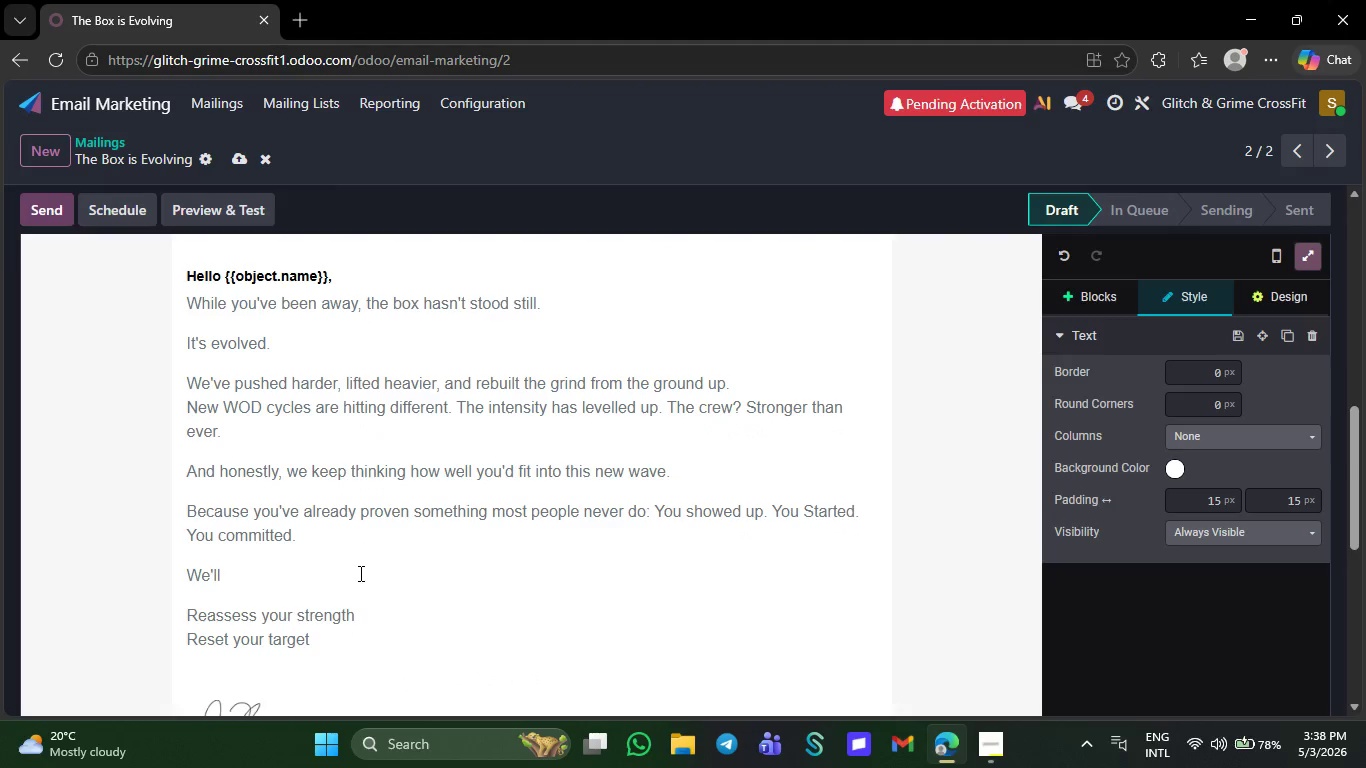 
type(Build your co)
 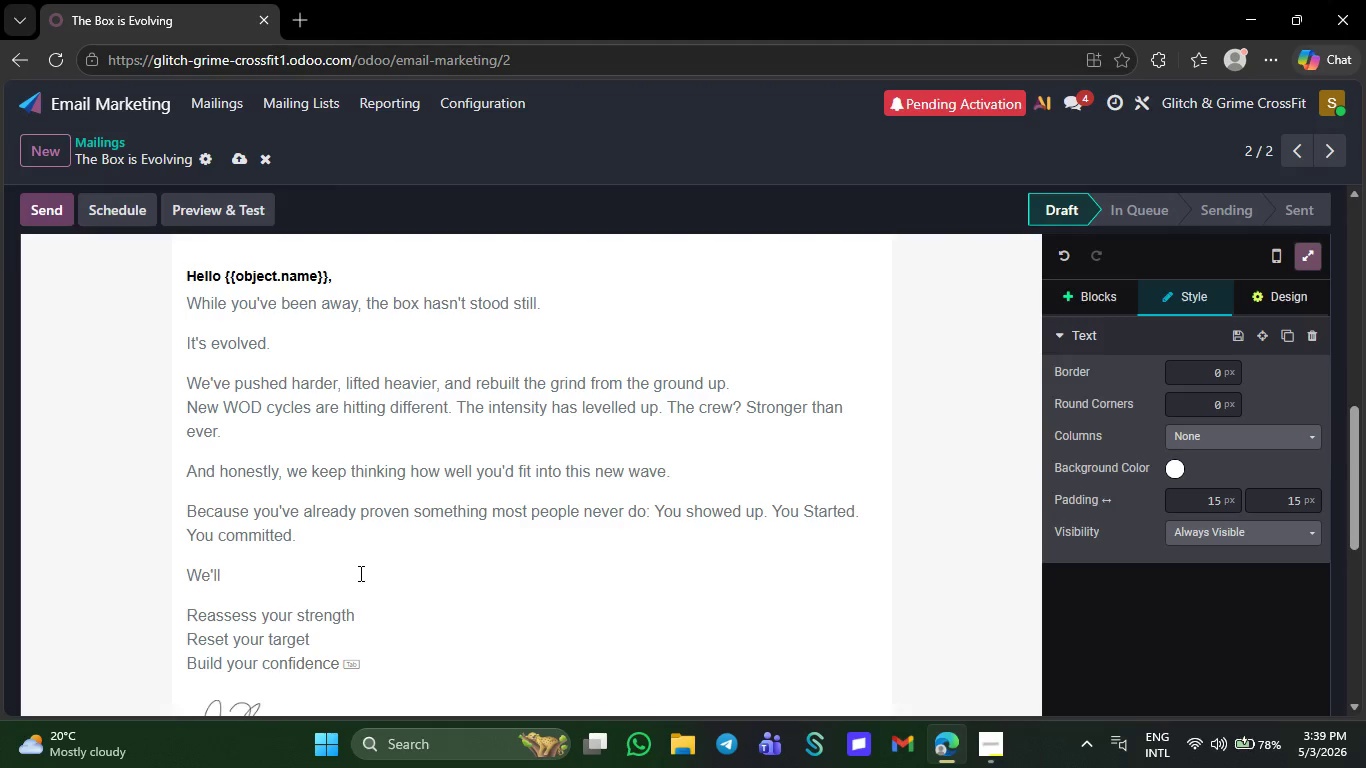 
wait(28.8)
 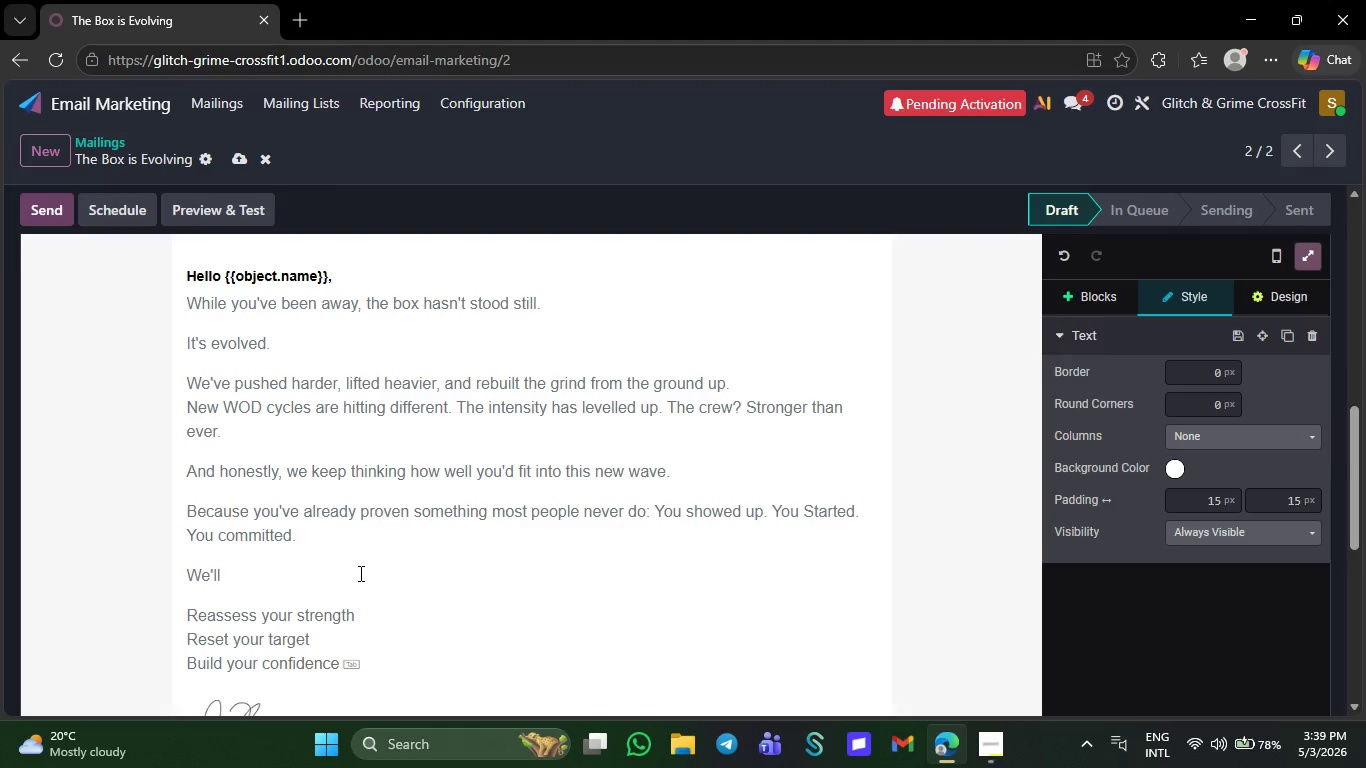 
type(meba)
 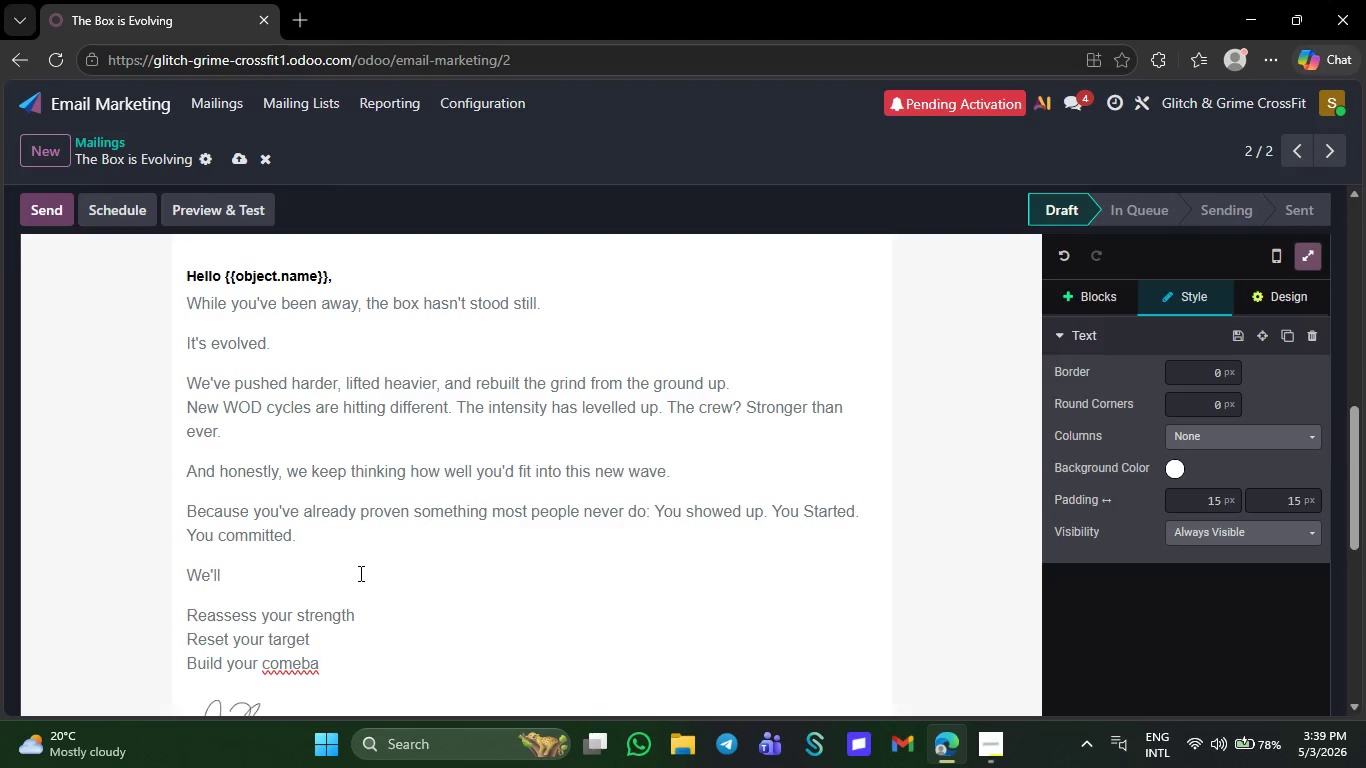 
type(ck)
 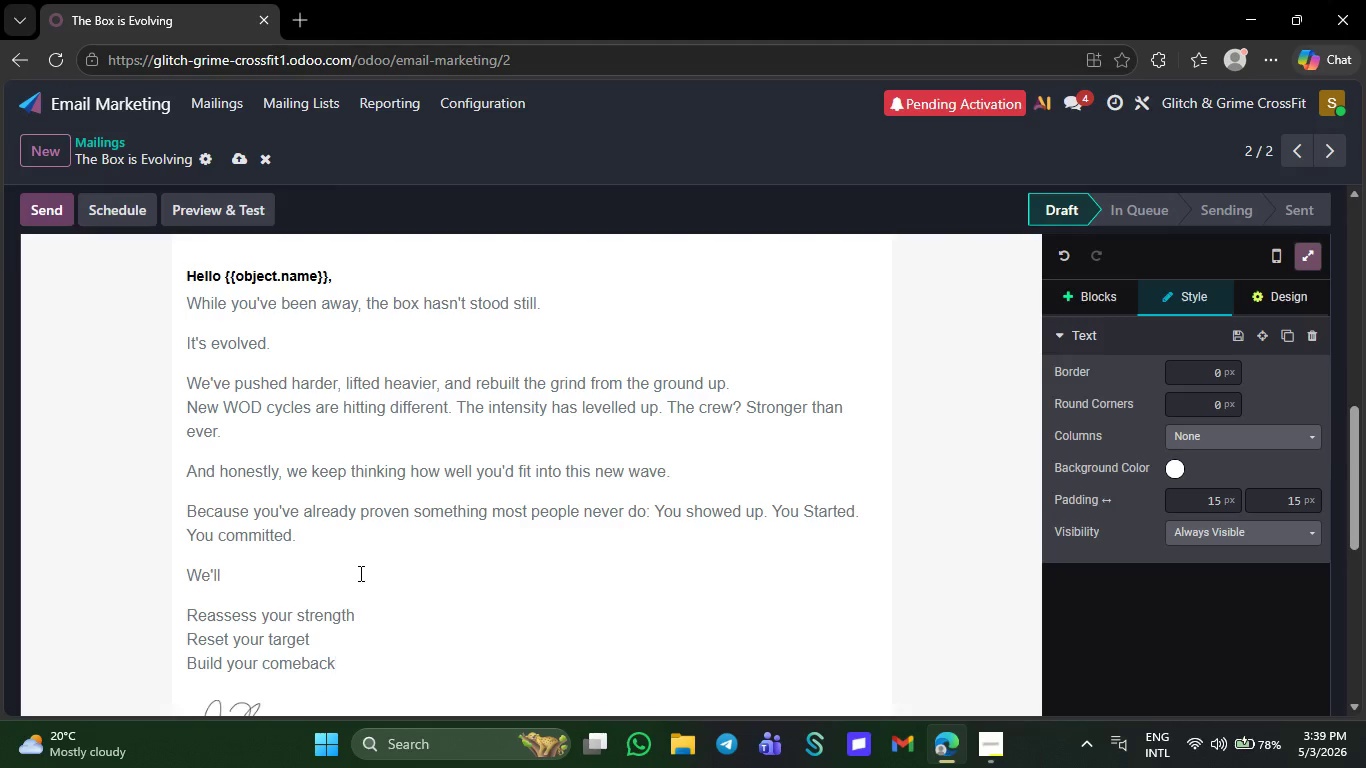 
type( plan)
 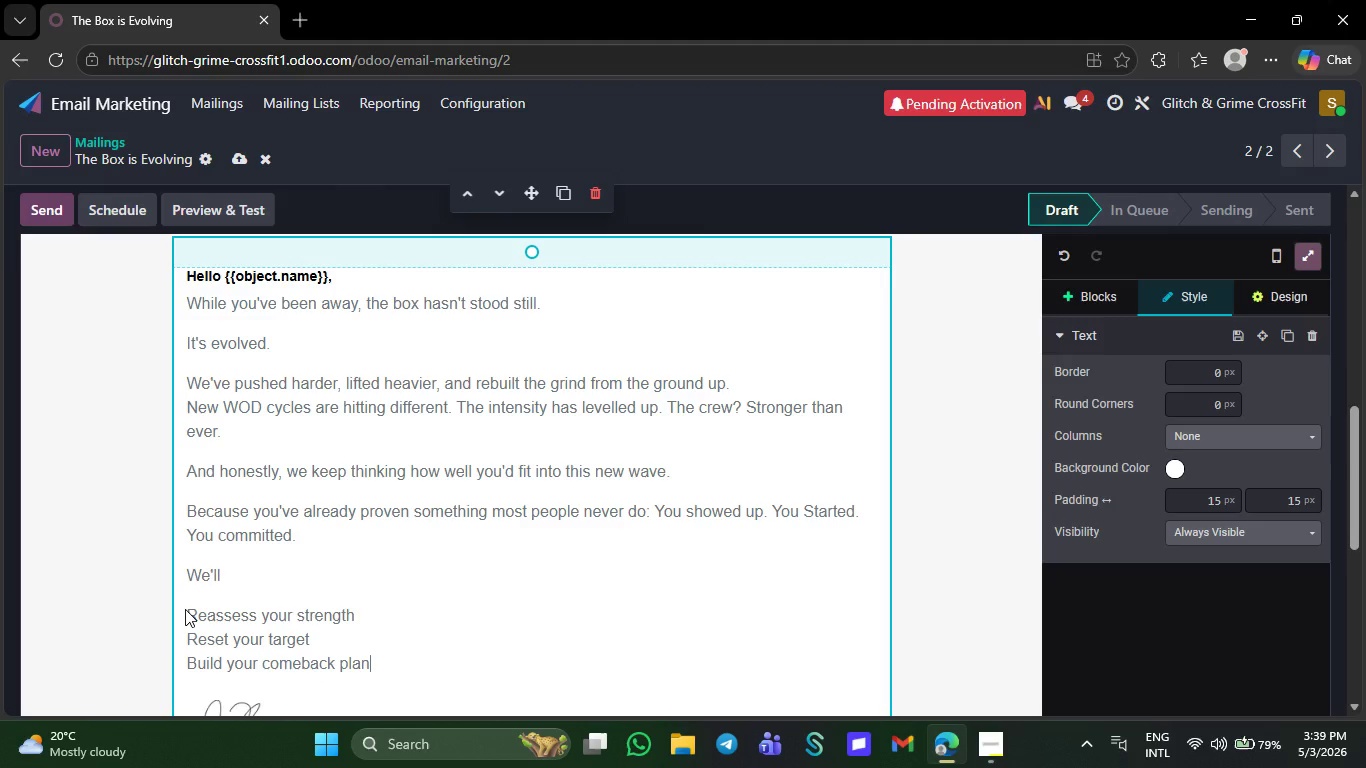 
left_click_drag(start_coordinate=[188, 610], to_coordinate=[372, 657])
 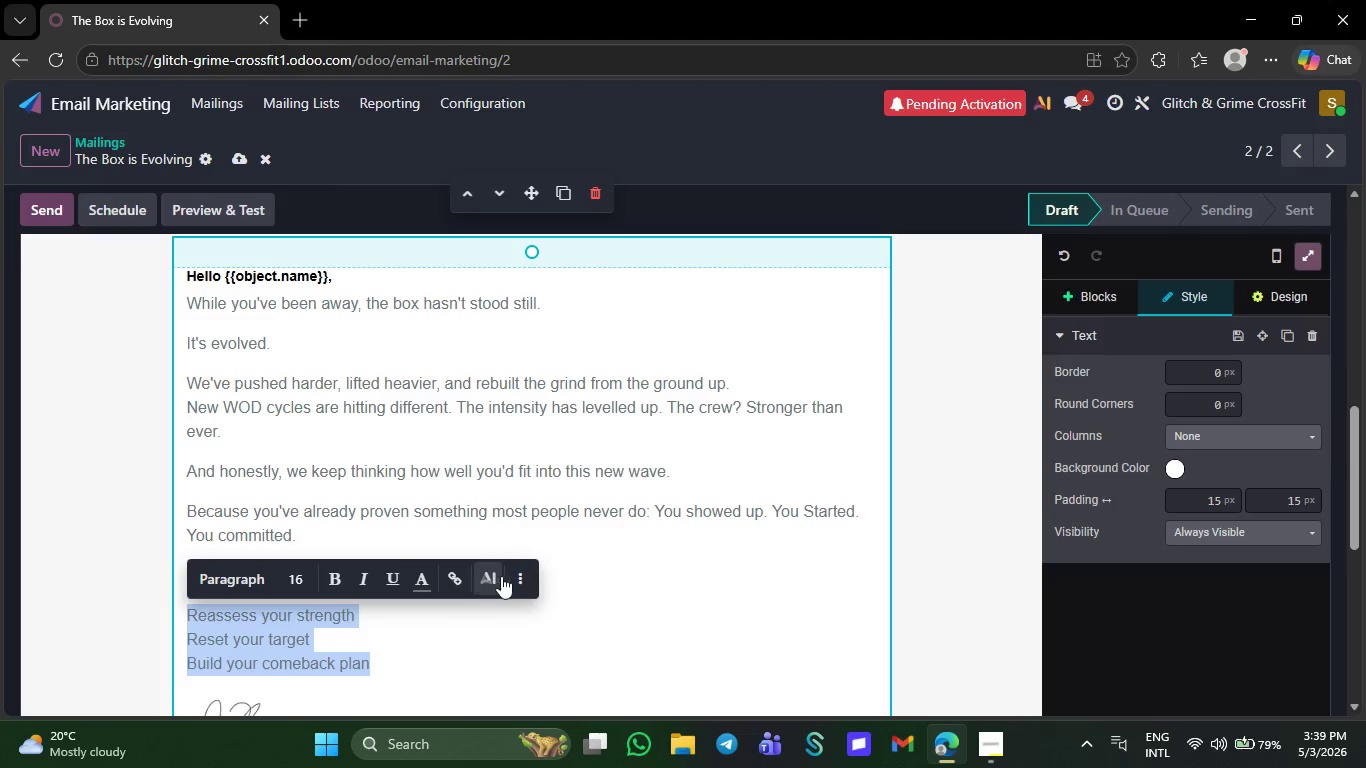 
left_click([513, 577])
 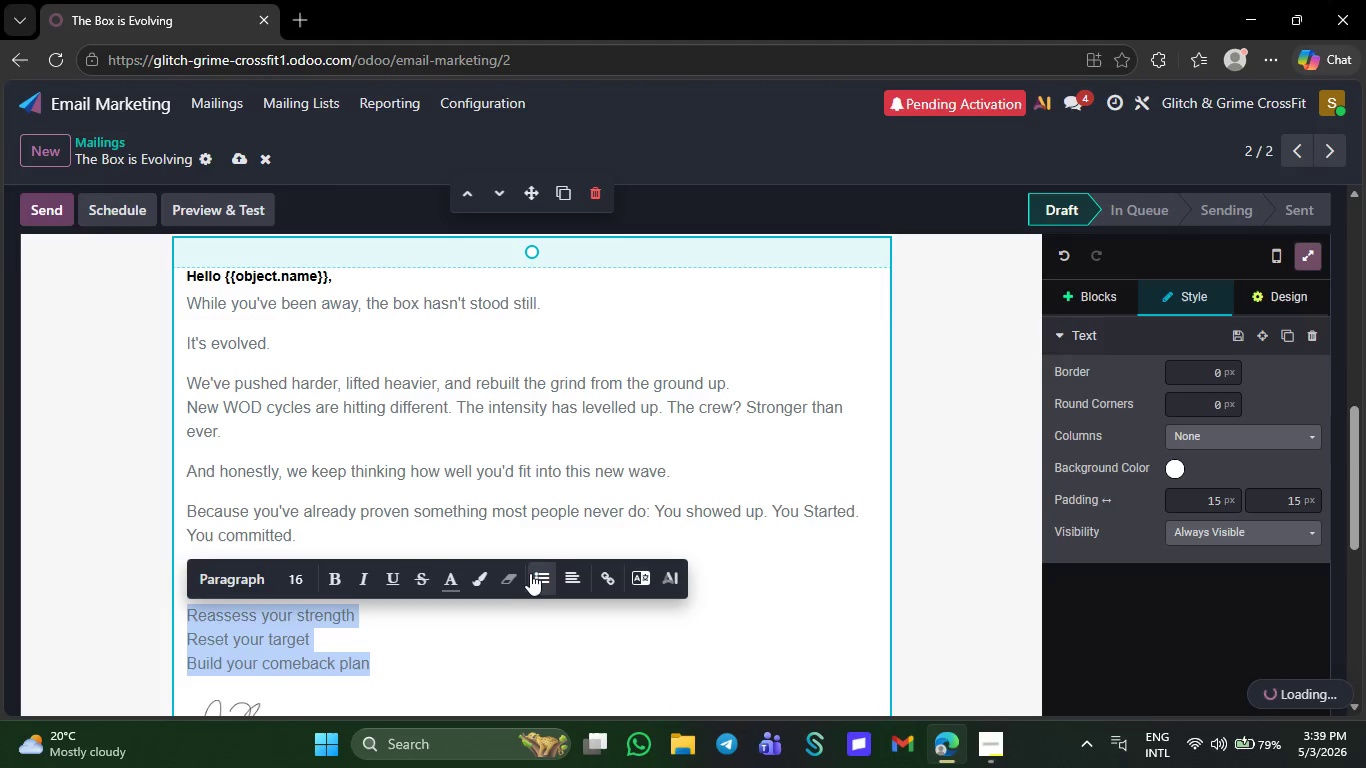 
left_click([533, 573])
 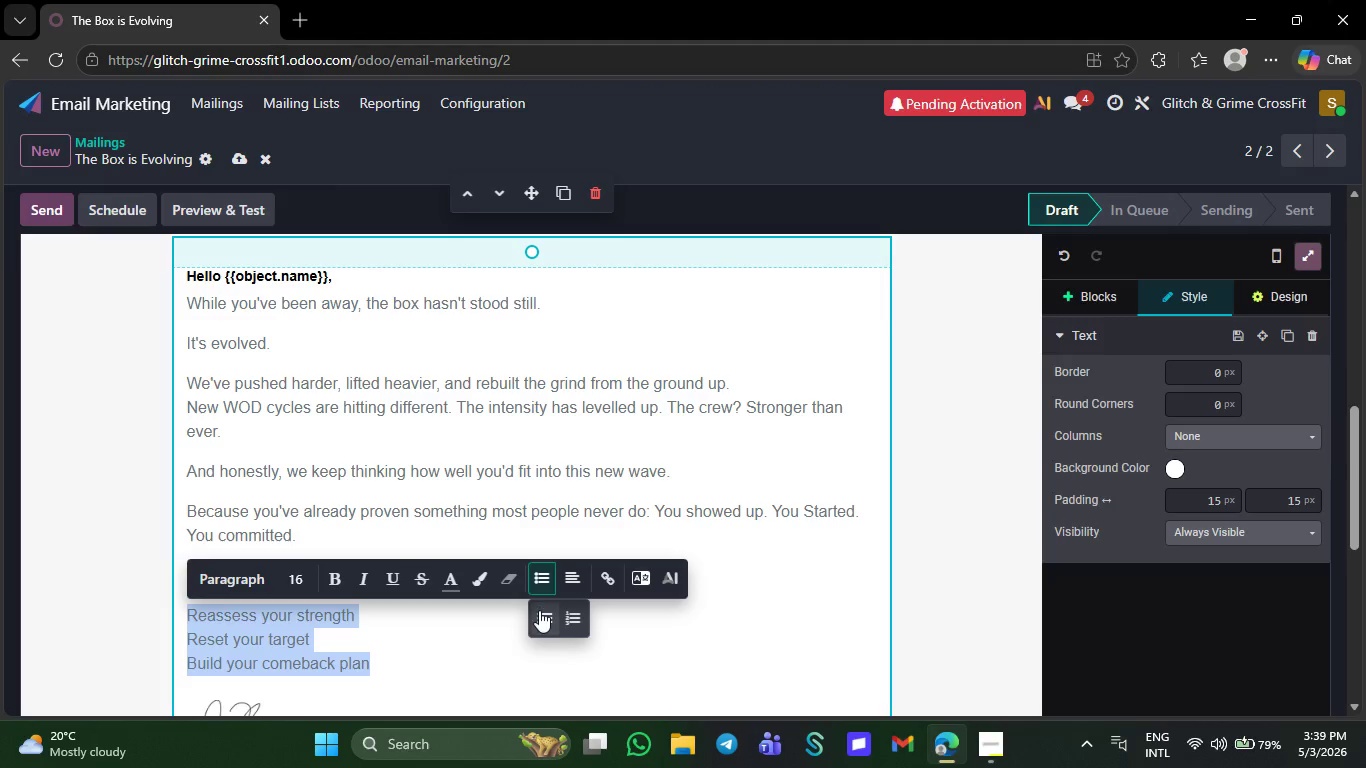 
left_click([539, 612])
 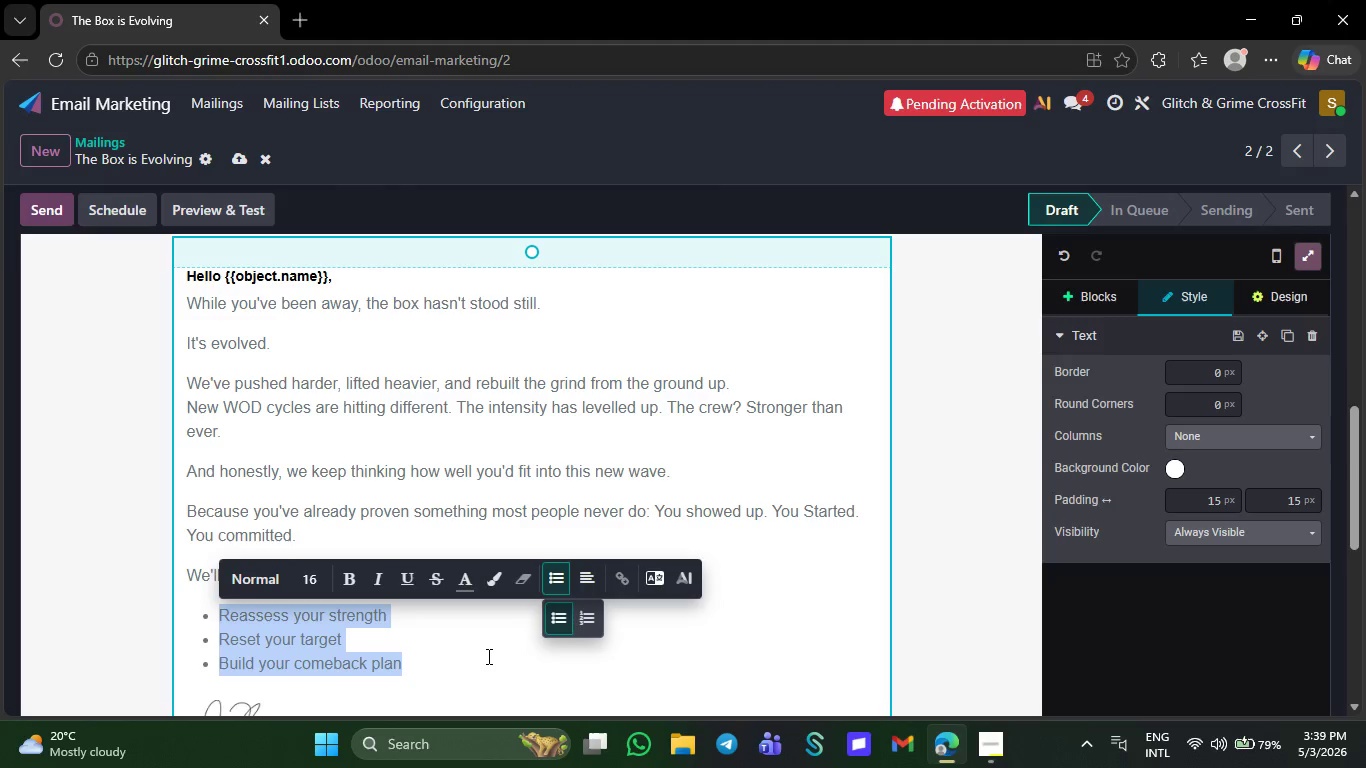 
left_click([487, 656])
 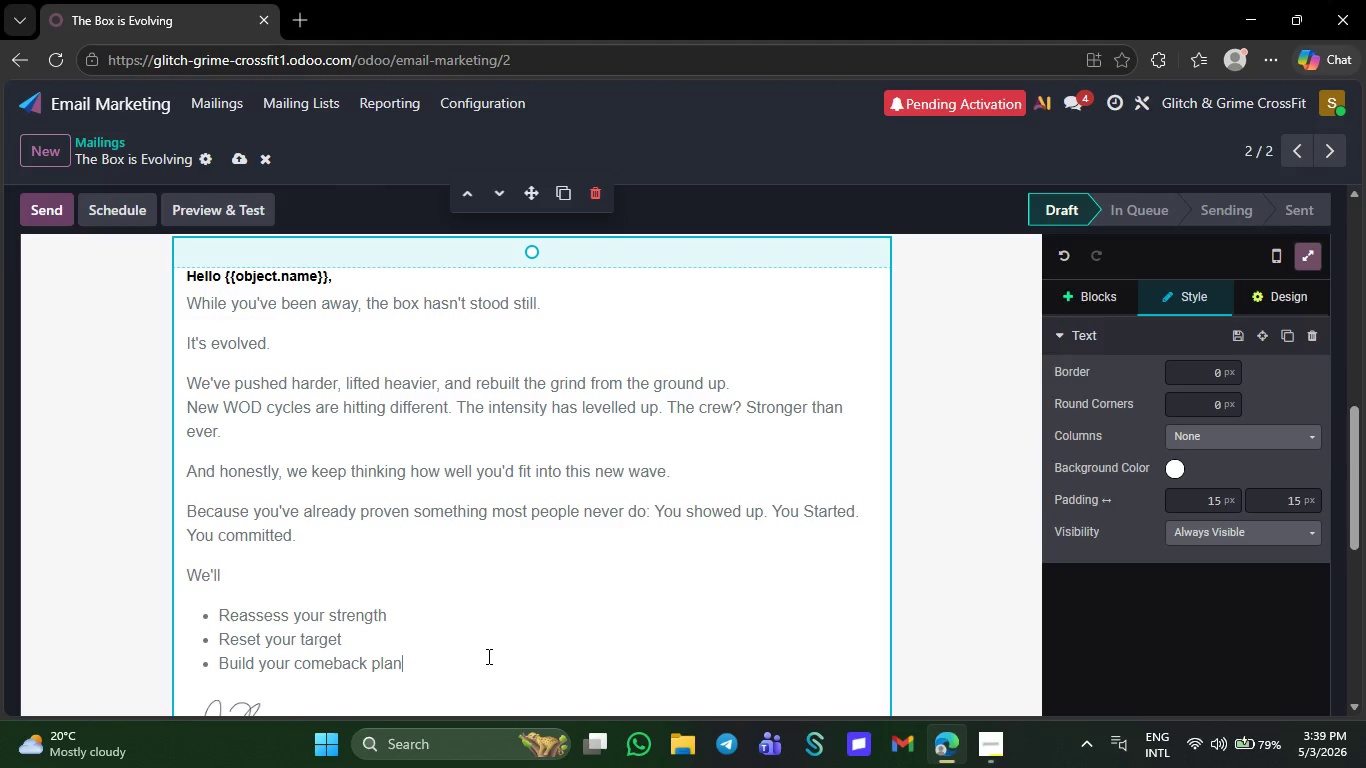 
key(NumpadEnter)
 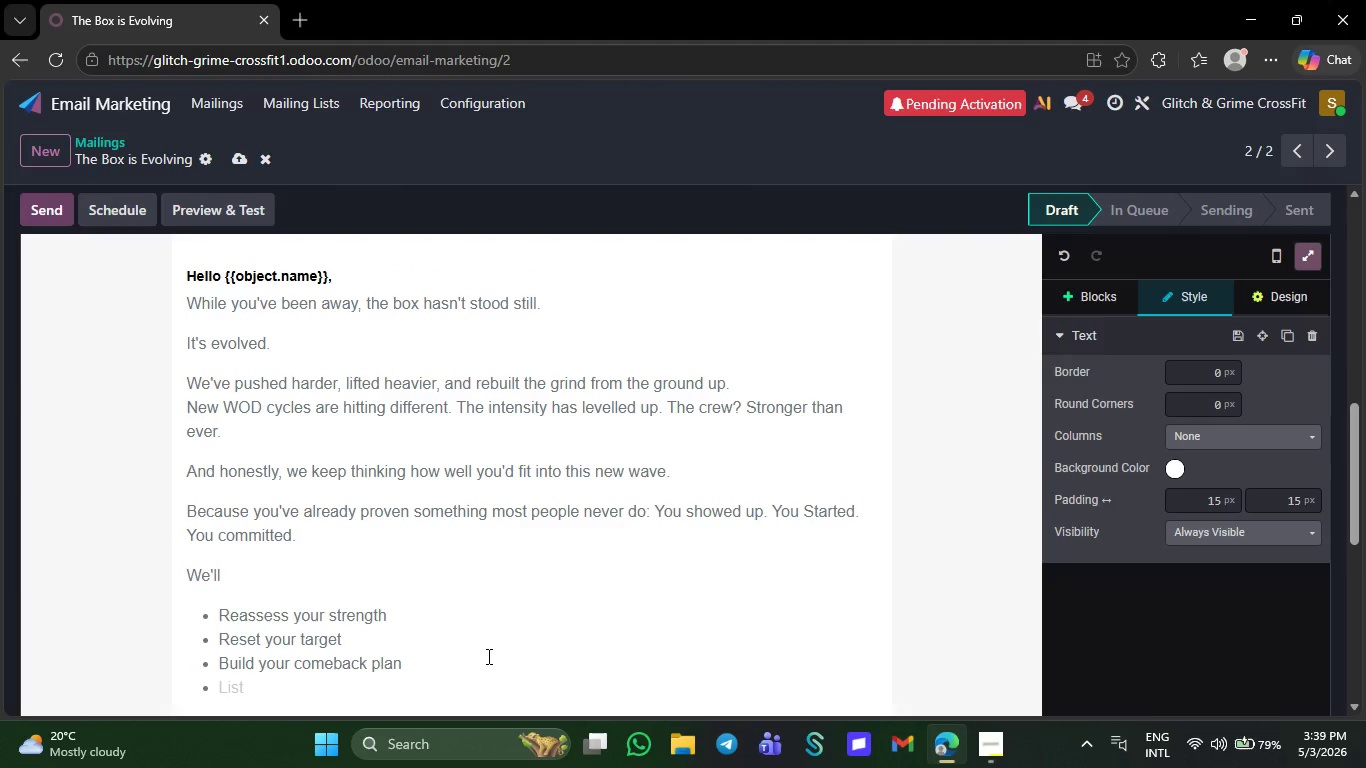 
key(Backspace)
 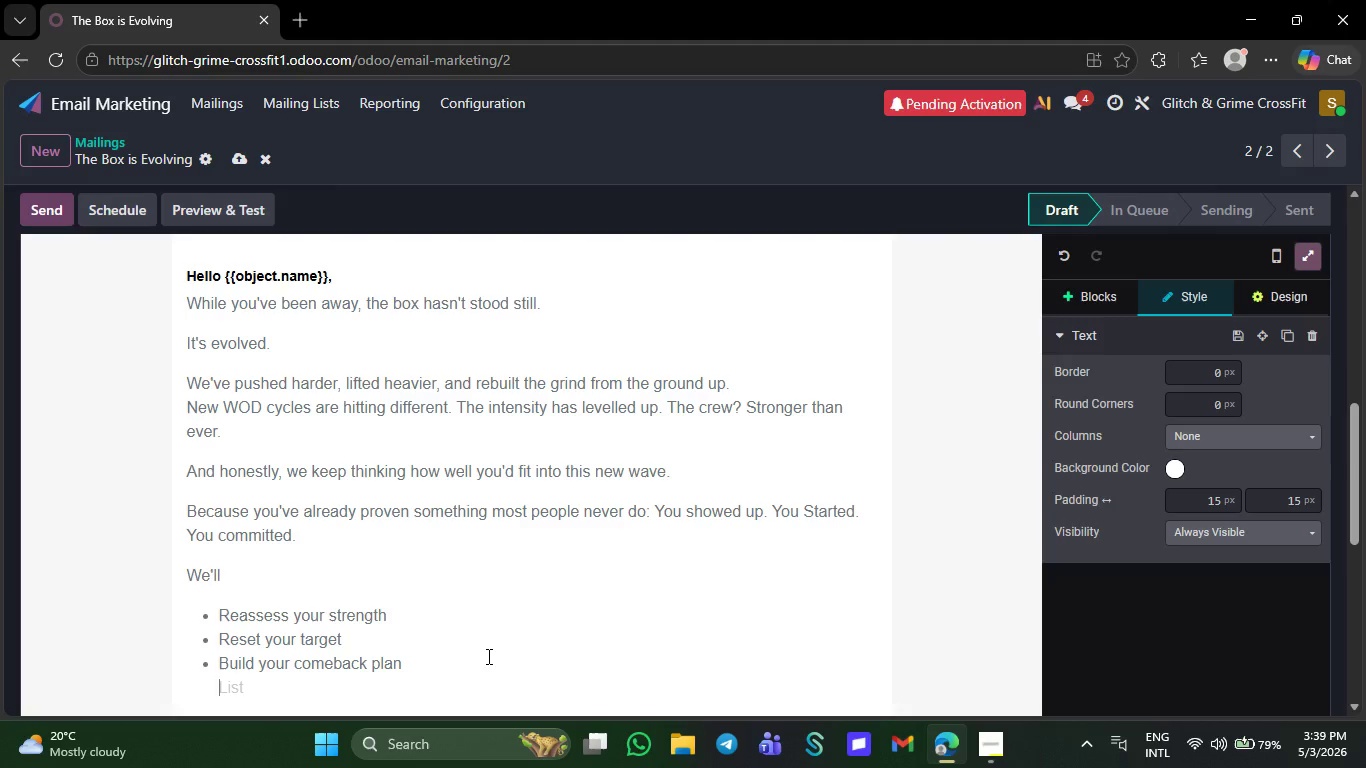 
key(Backspace)
 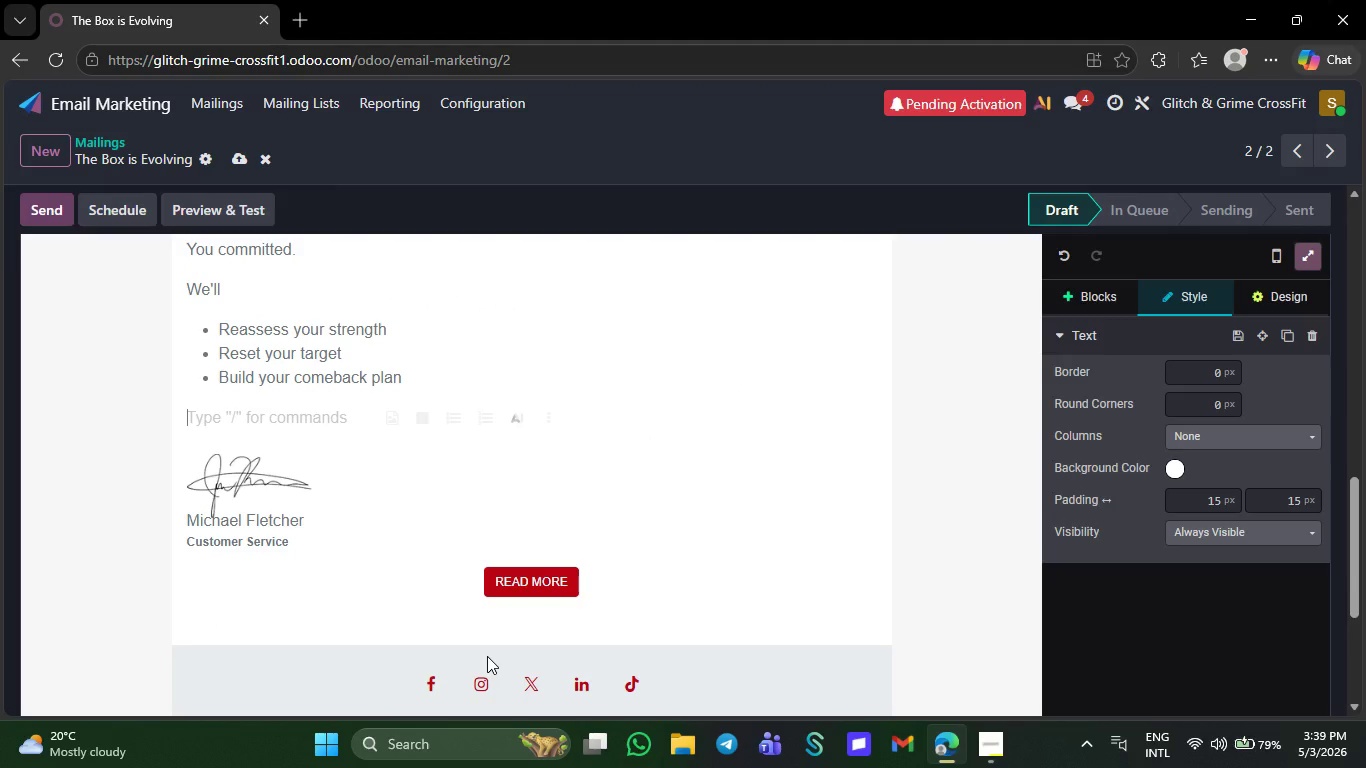 
key(CapsLock)
 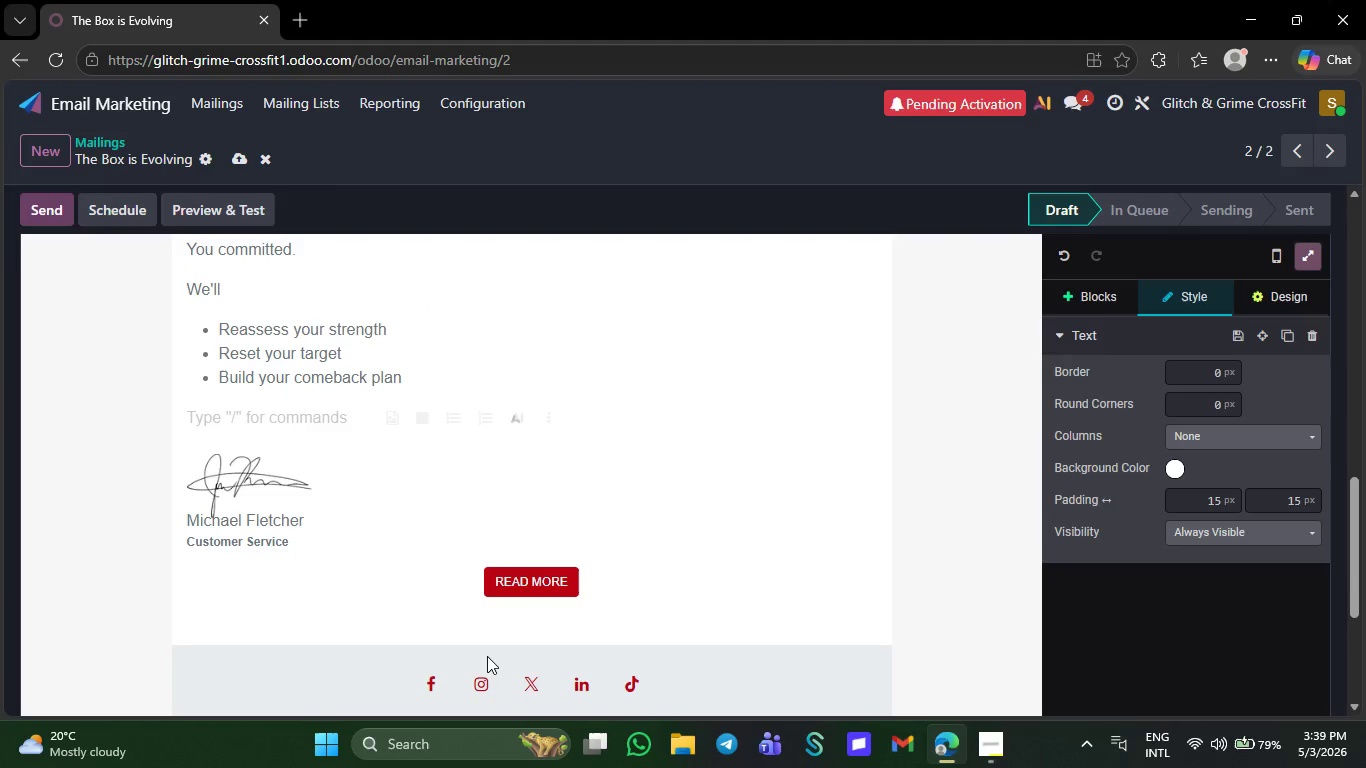 
key(B)
 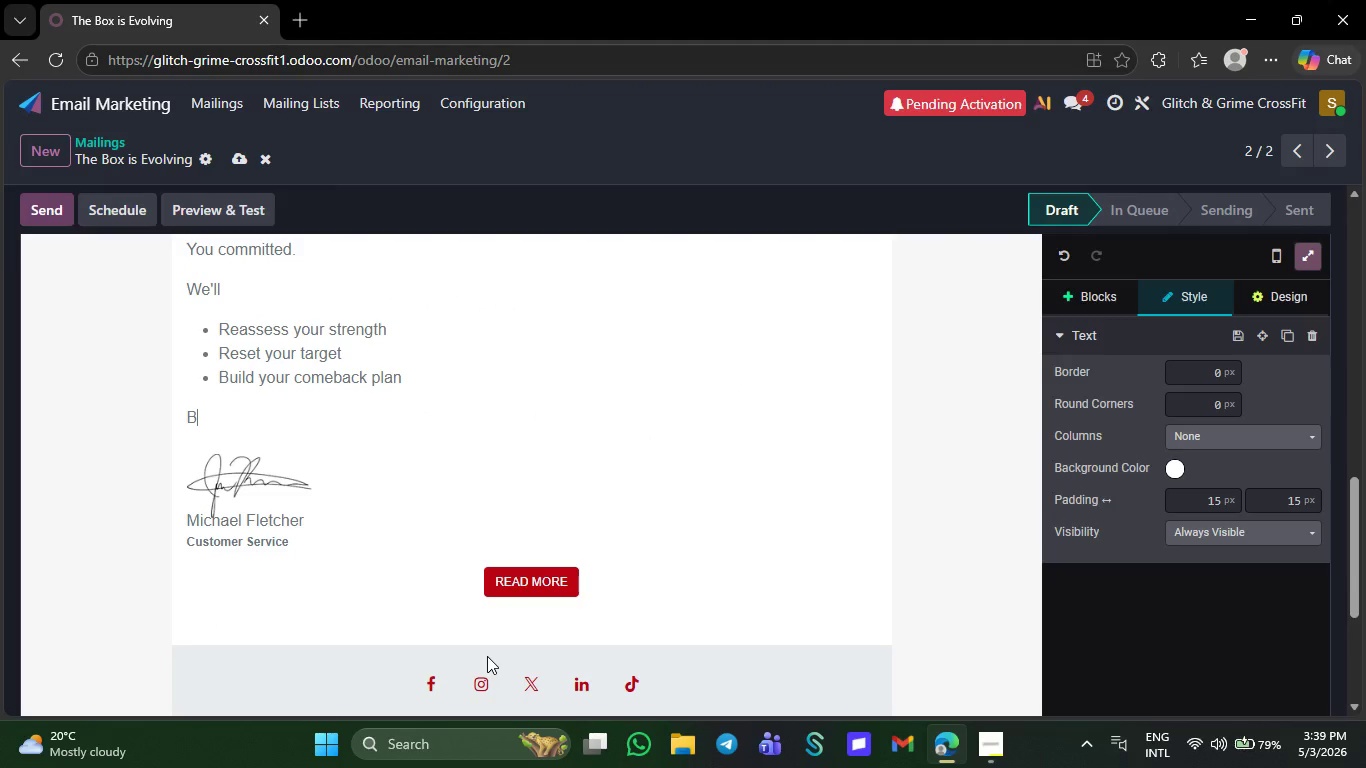 
key(CapsLock)
 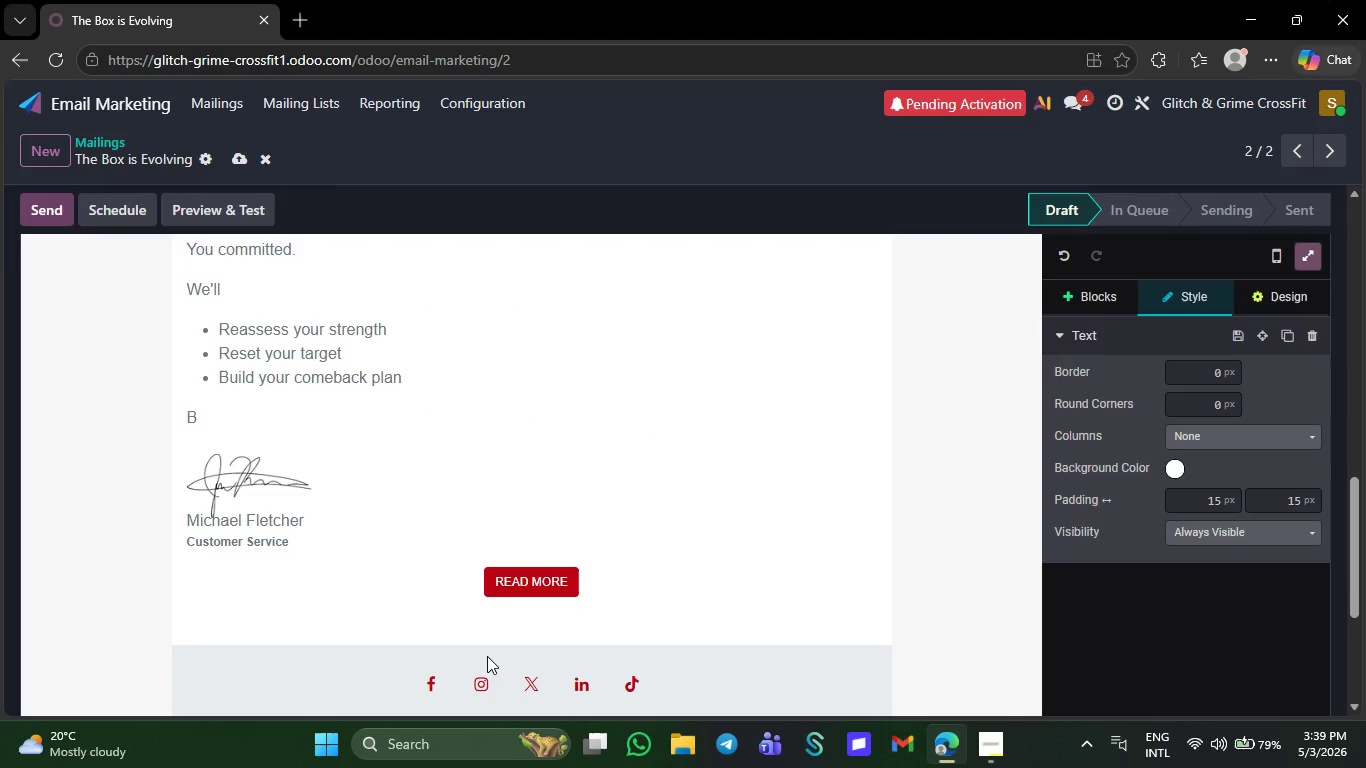 
key(Backspace)
 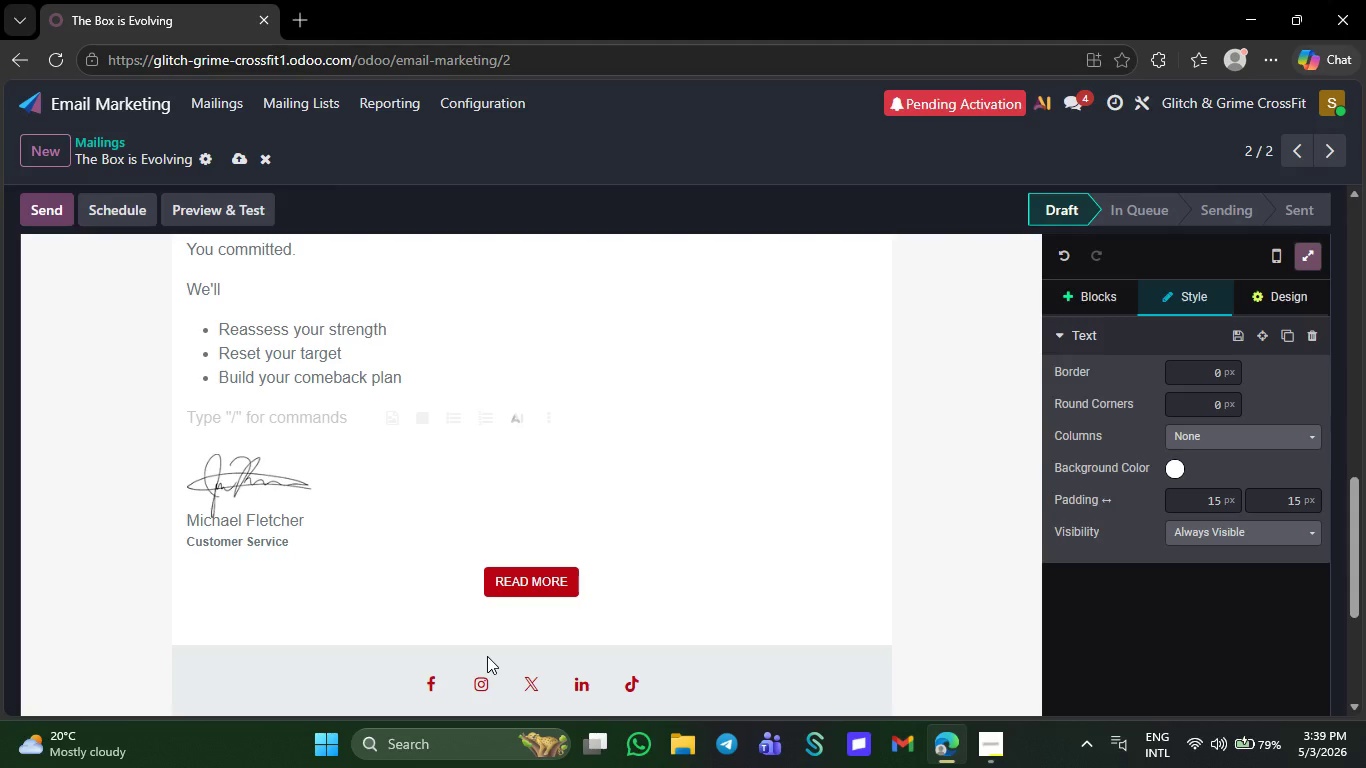 
key(CapsLock)
 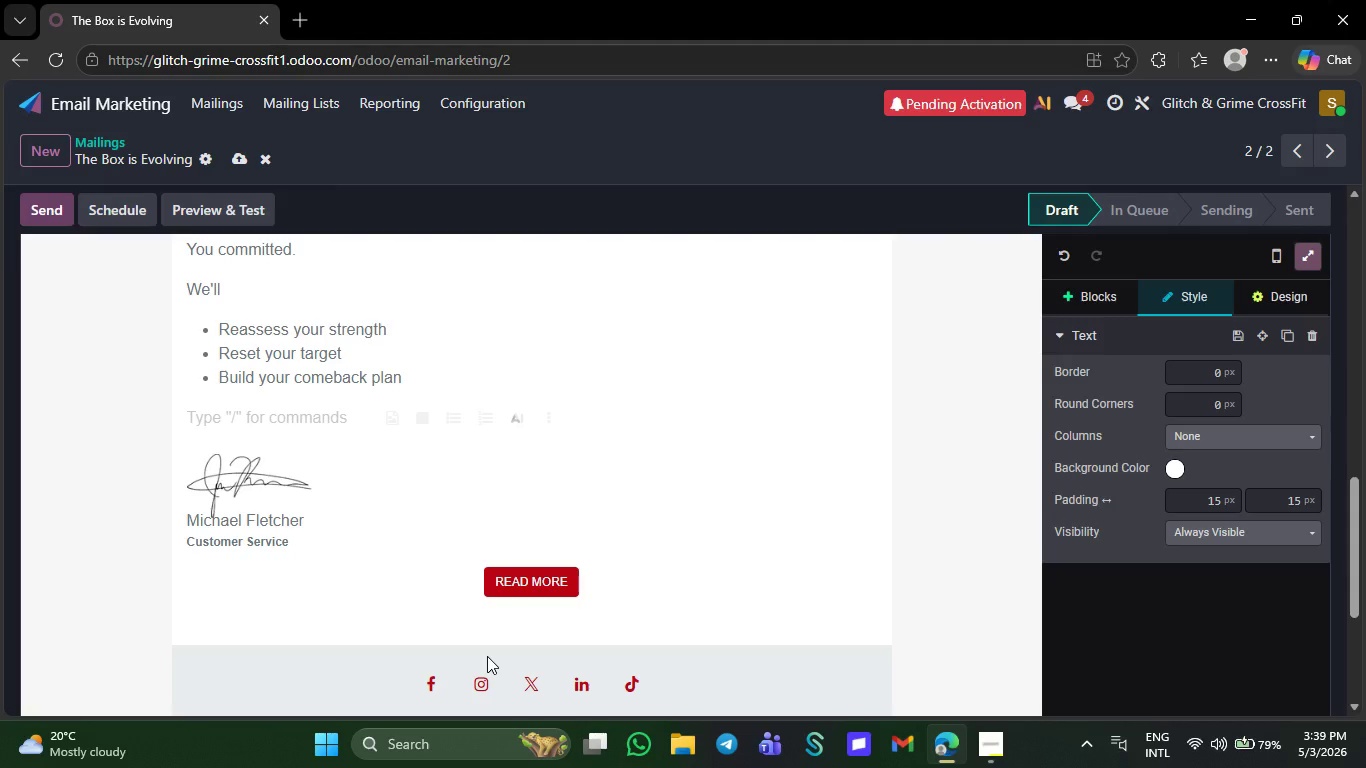 
key(L)
 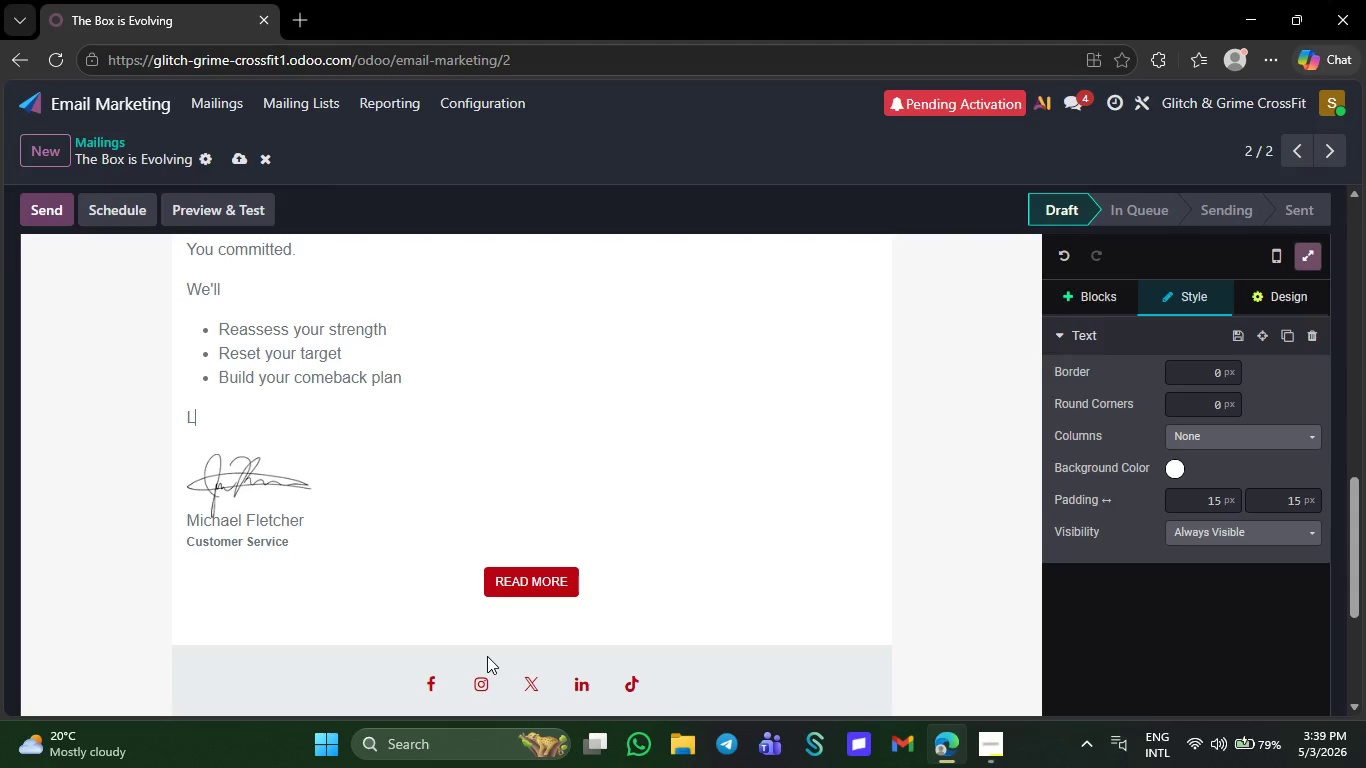 
key(CapsLock)
 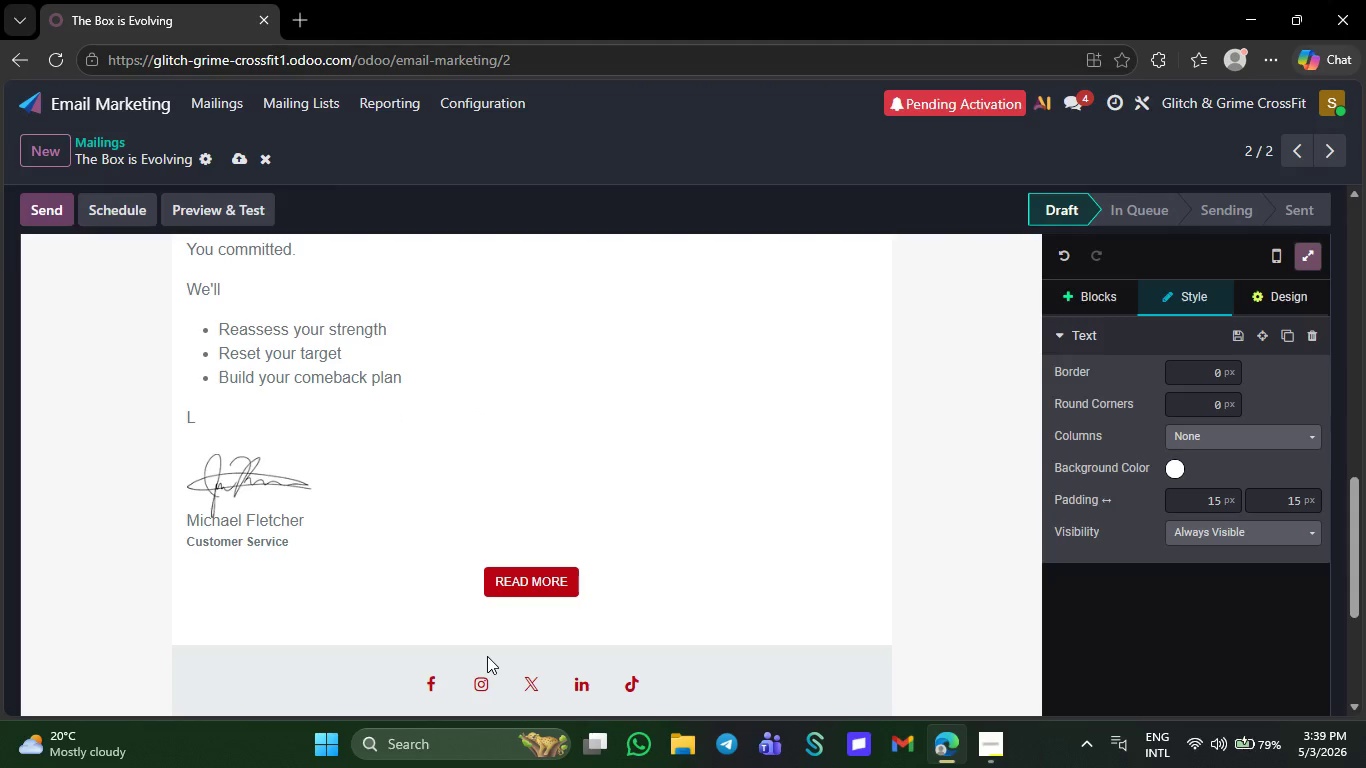 
key(E)
 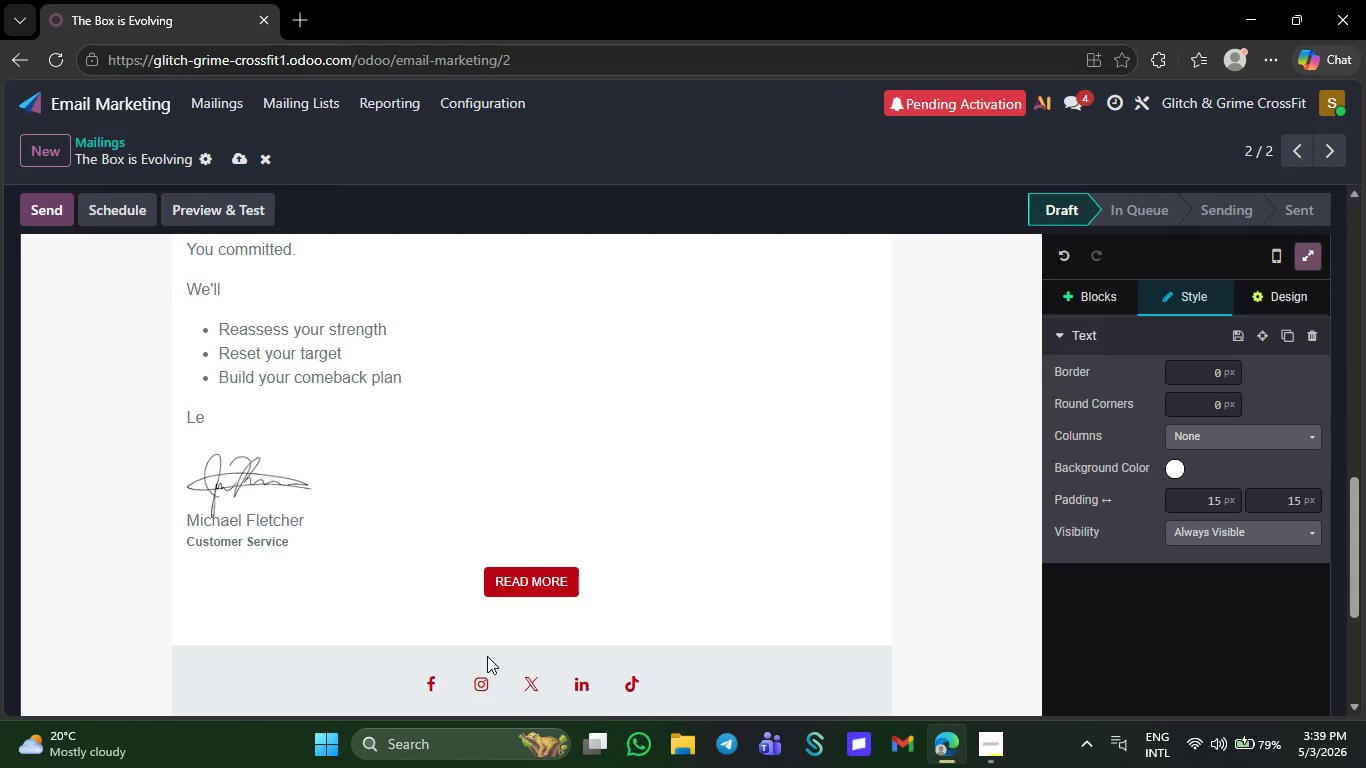 
hold_key(key=E, duration=0.36)
 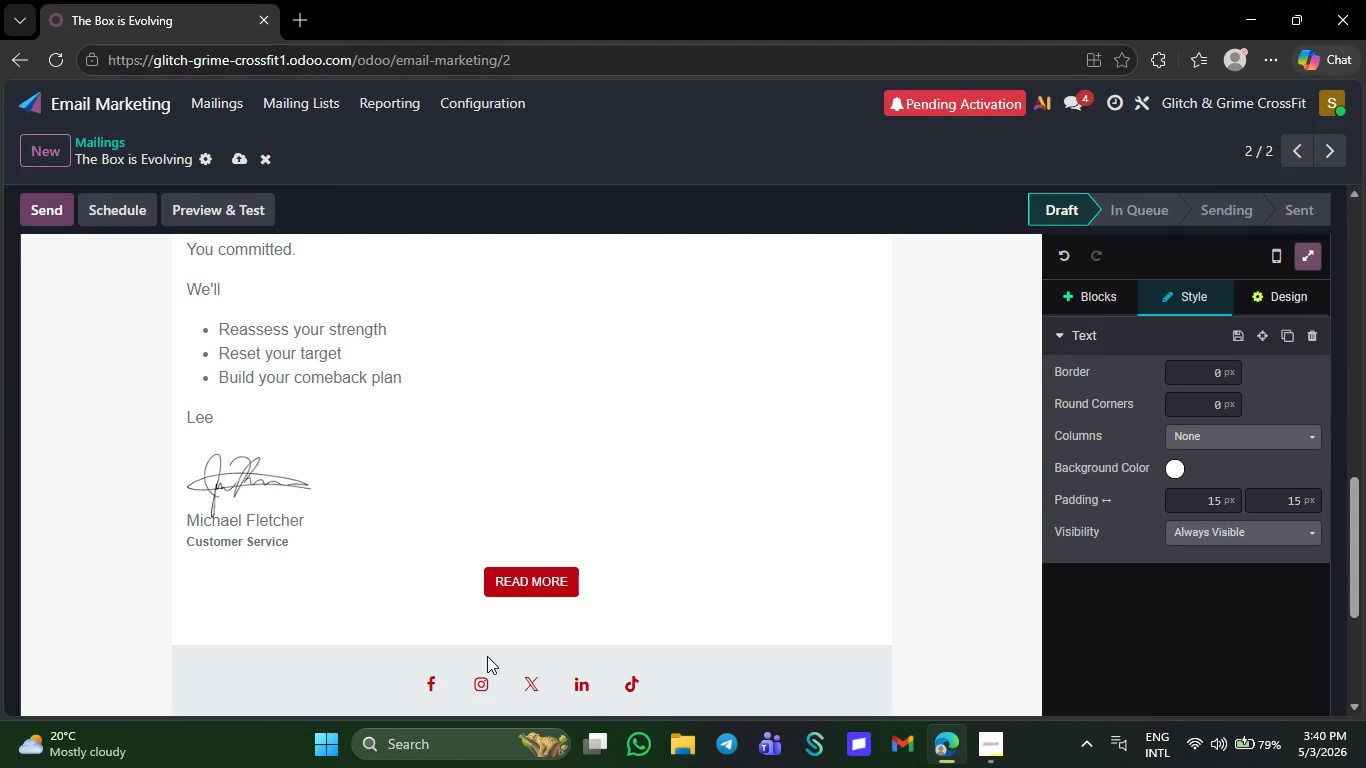 
wait(17.08)
 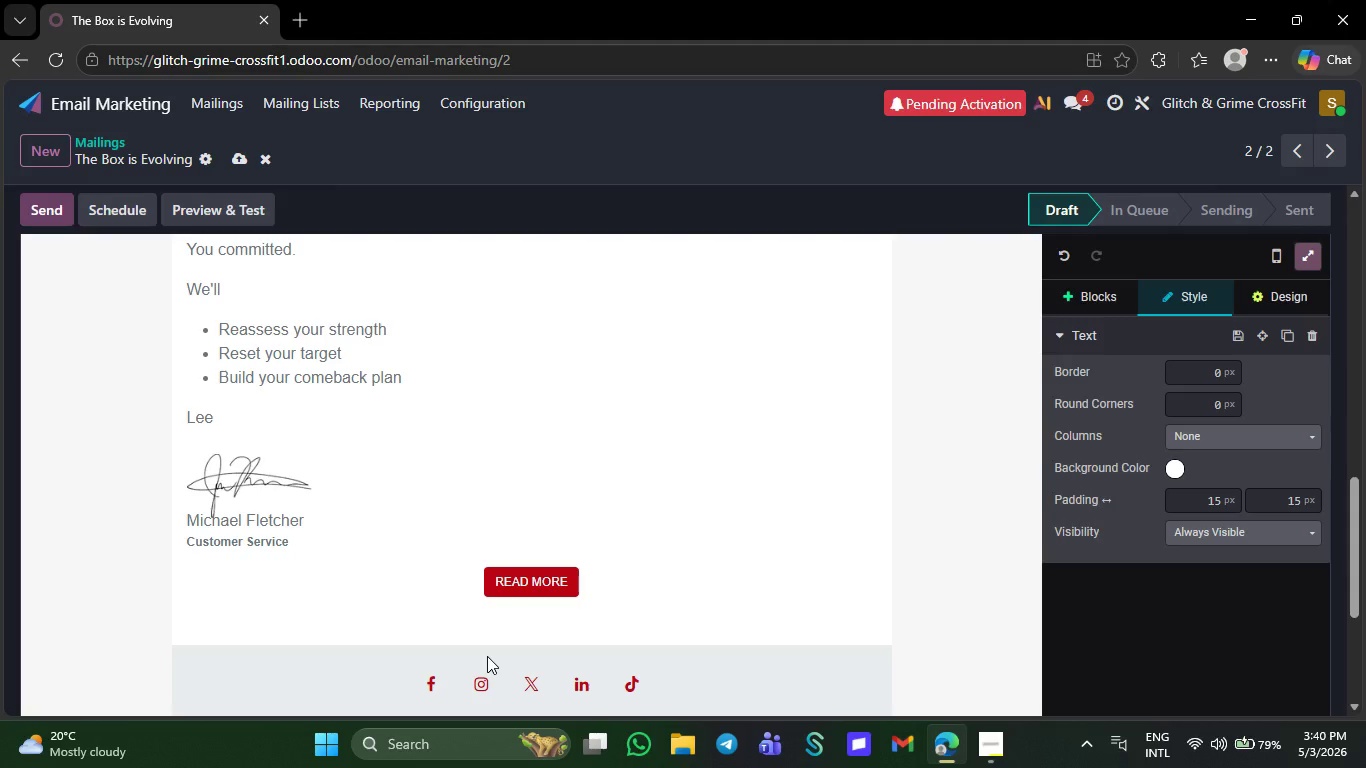 
hold_key(key=ShiftLeft, duration=0.69)
 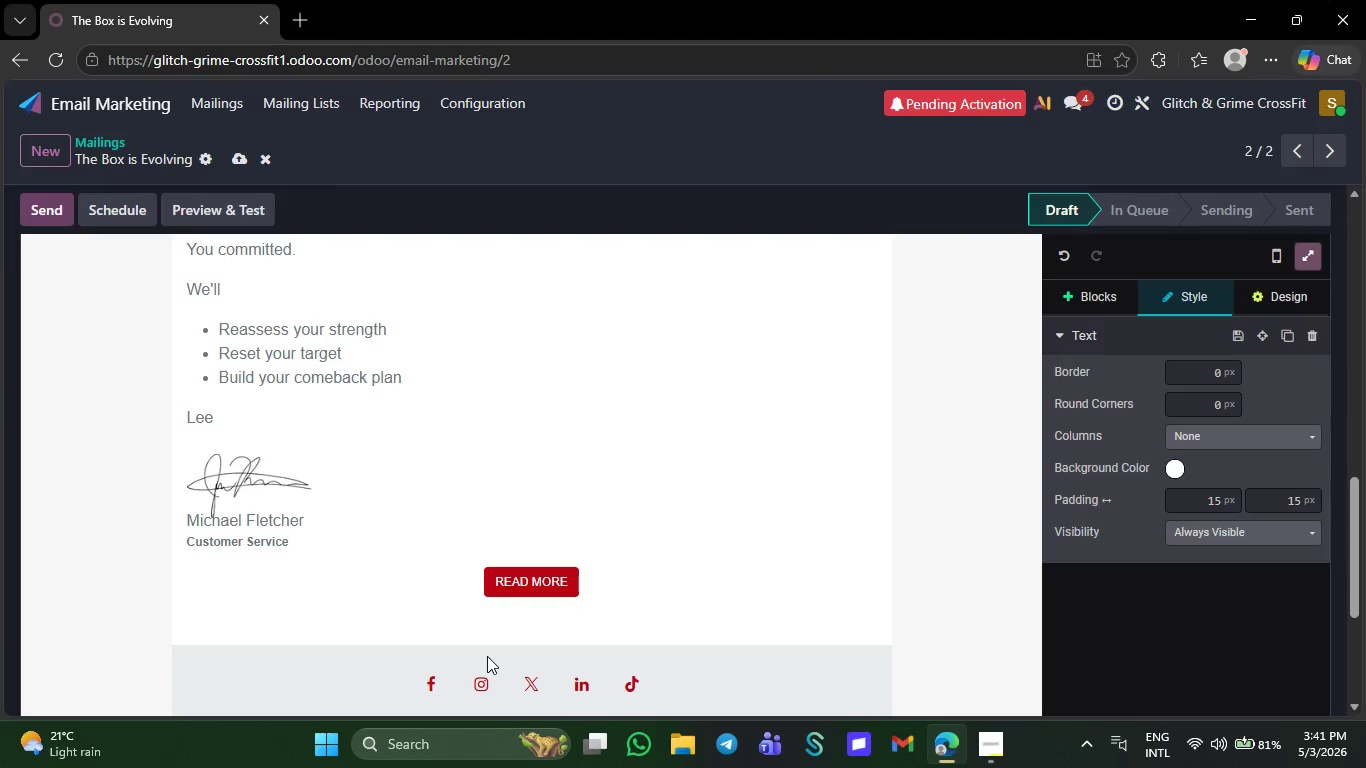 
wait(92.34)
 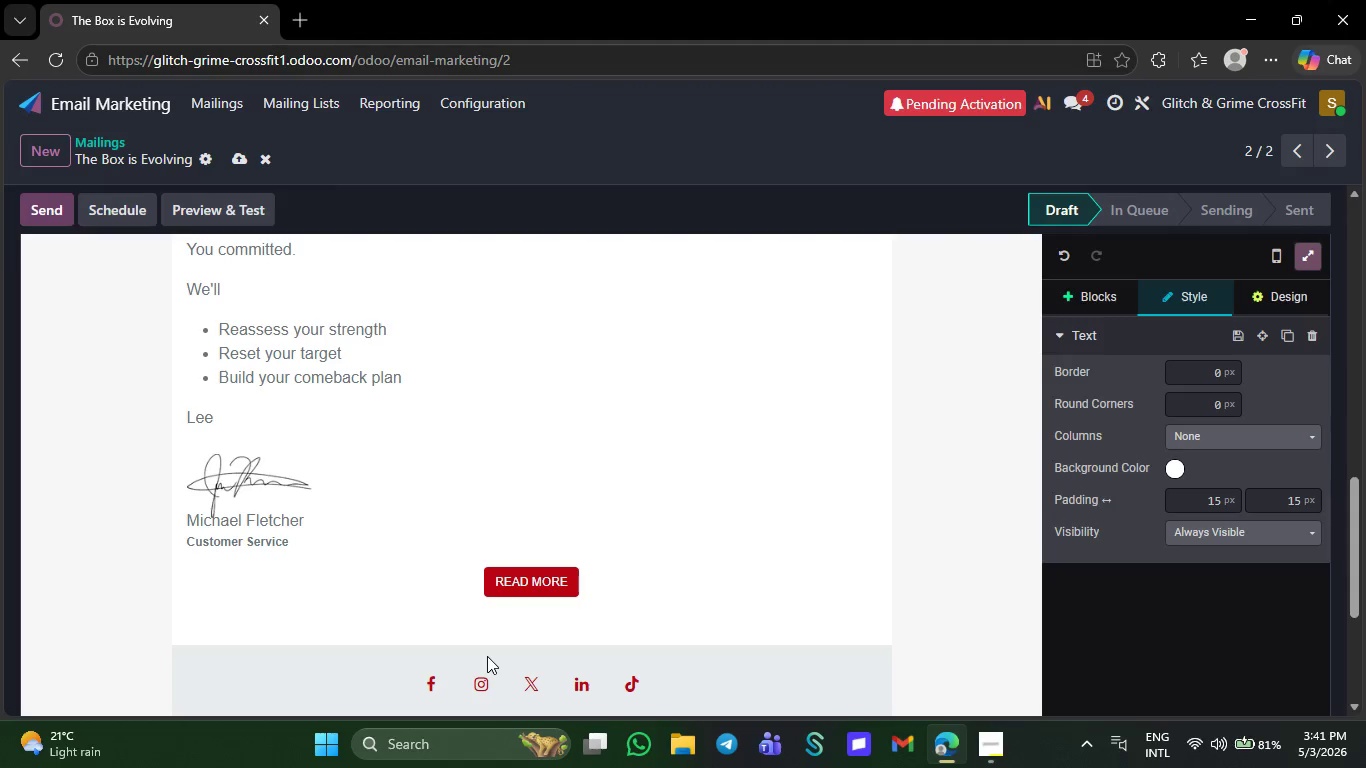 
key(Backspace)
type(t's rebuild something st)
 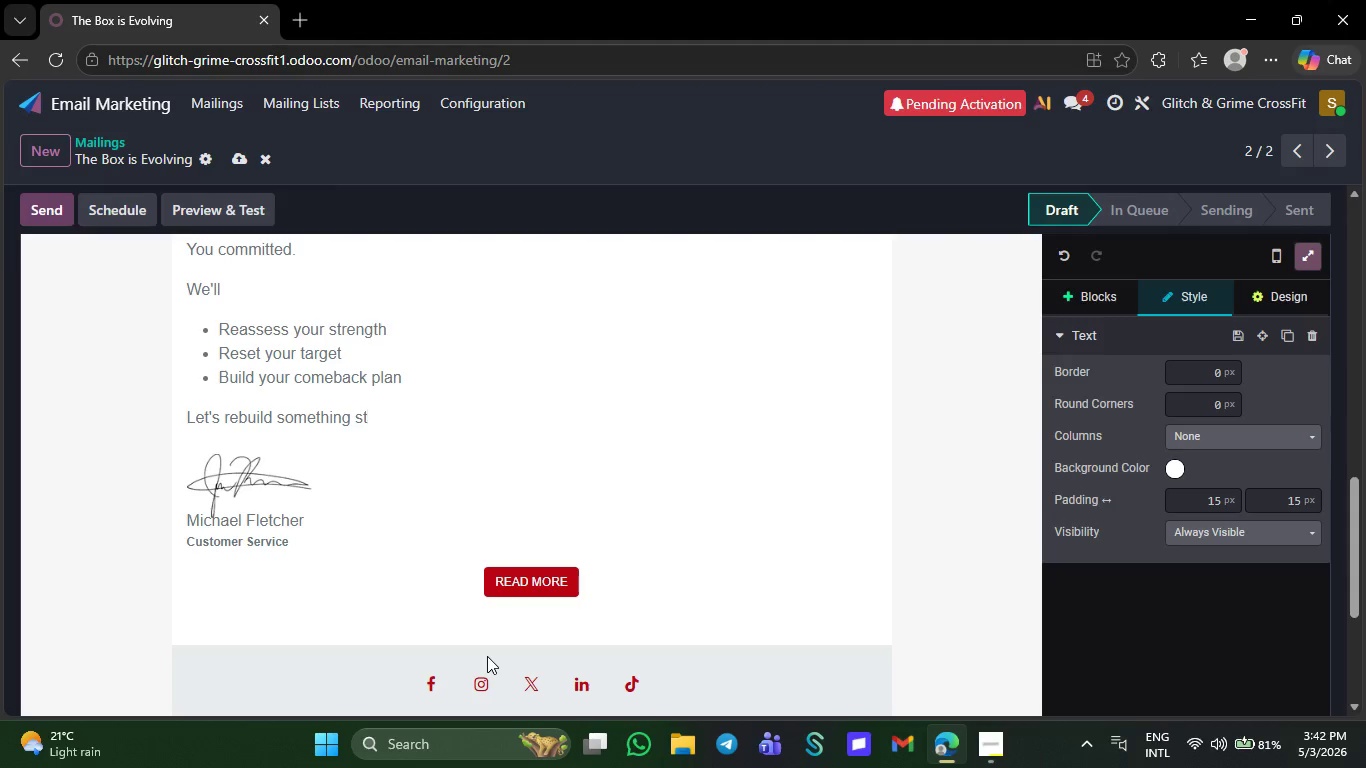 
type(ro)
 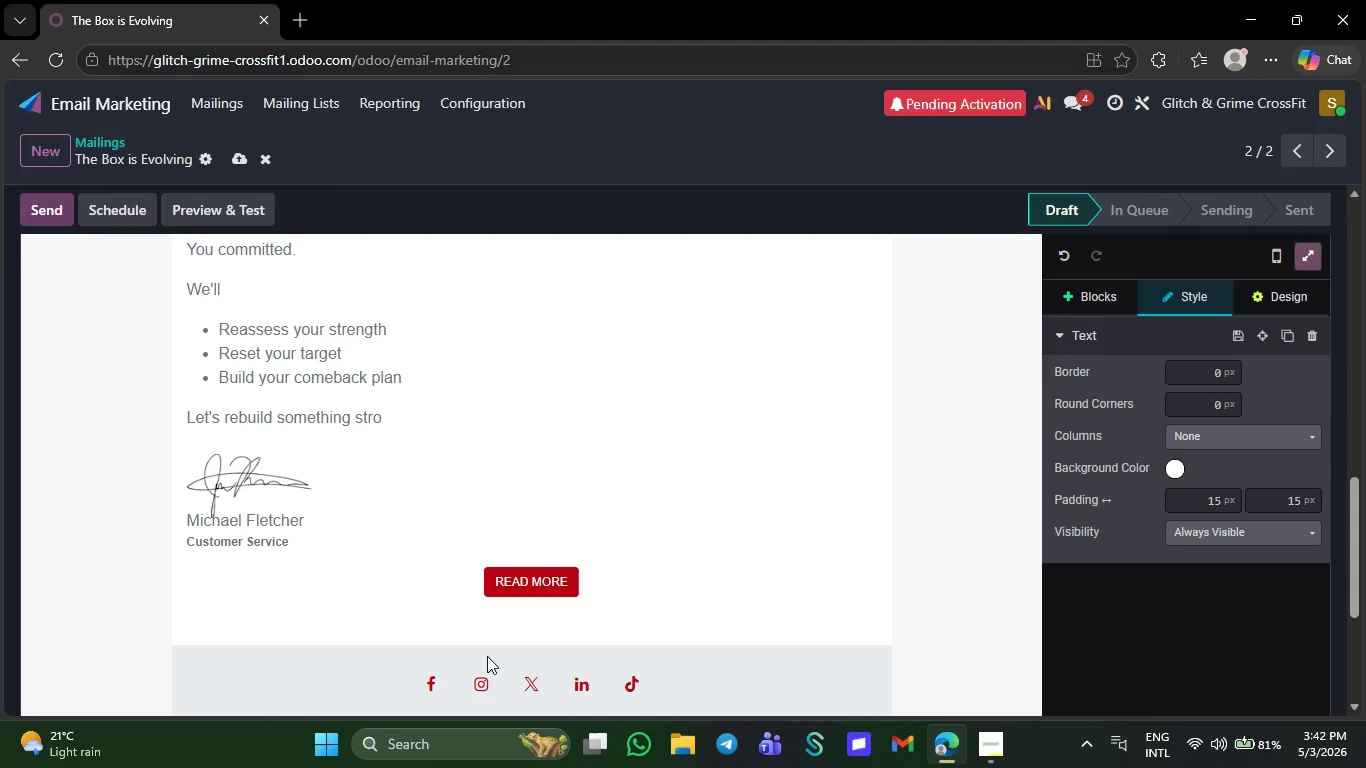 
type(nger than before)
 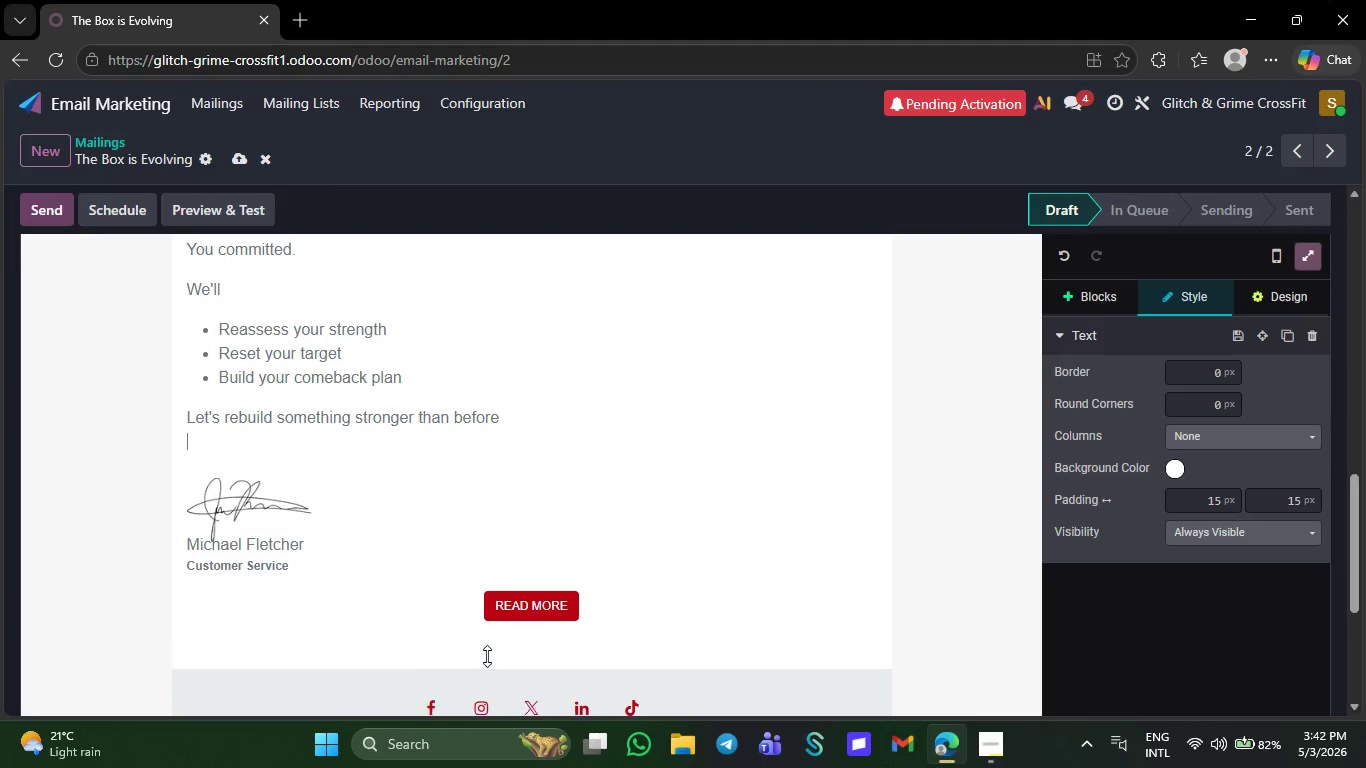 
key(Shift+Enter)
 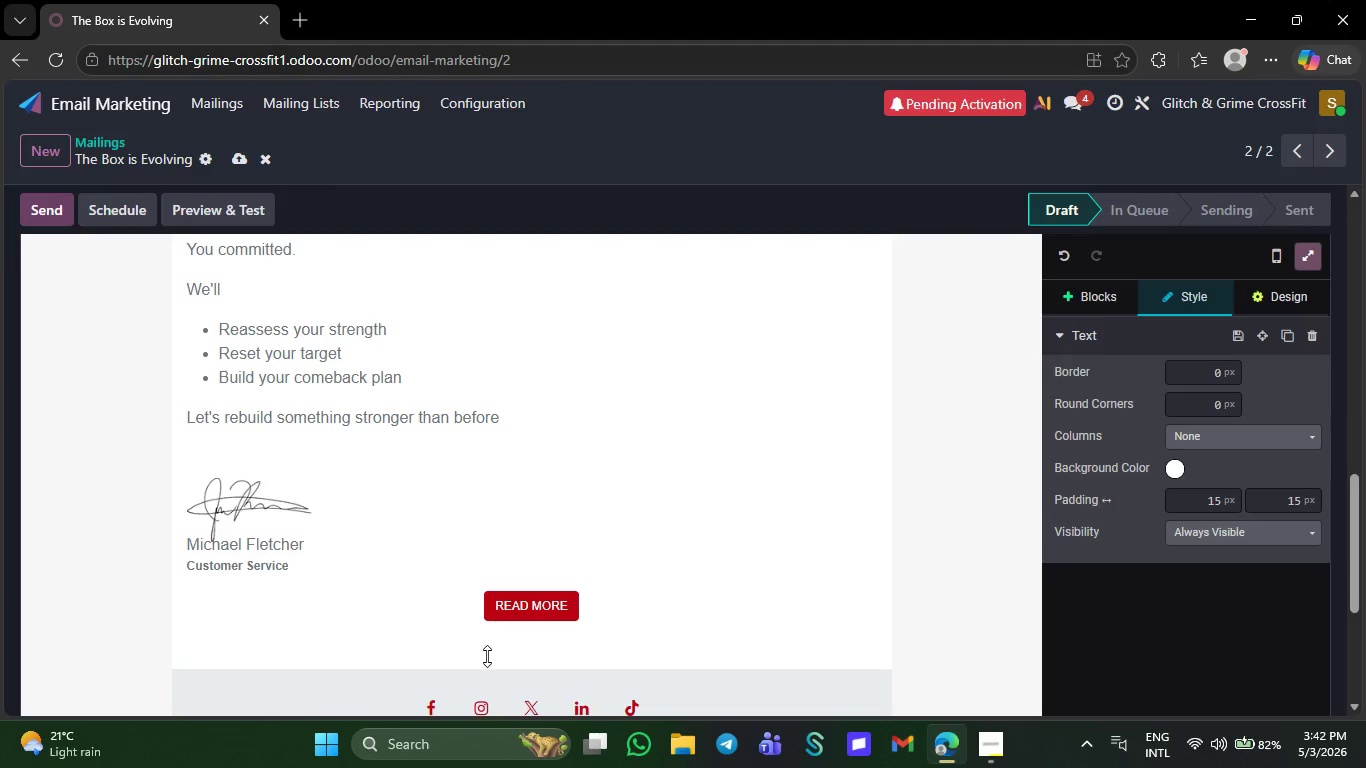 
wait(5.5)
 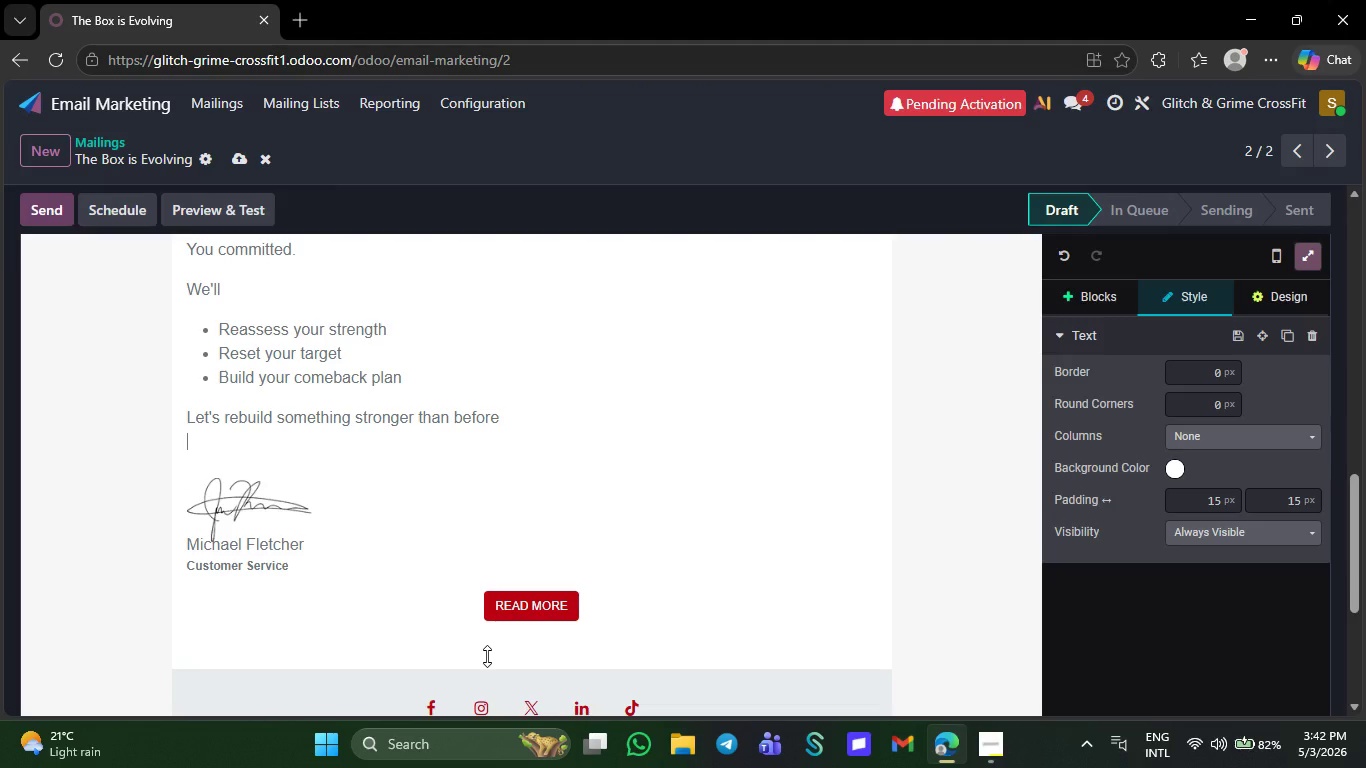 
type(Glitchb)
key(Backspace)
type( )
 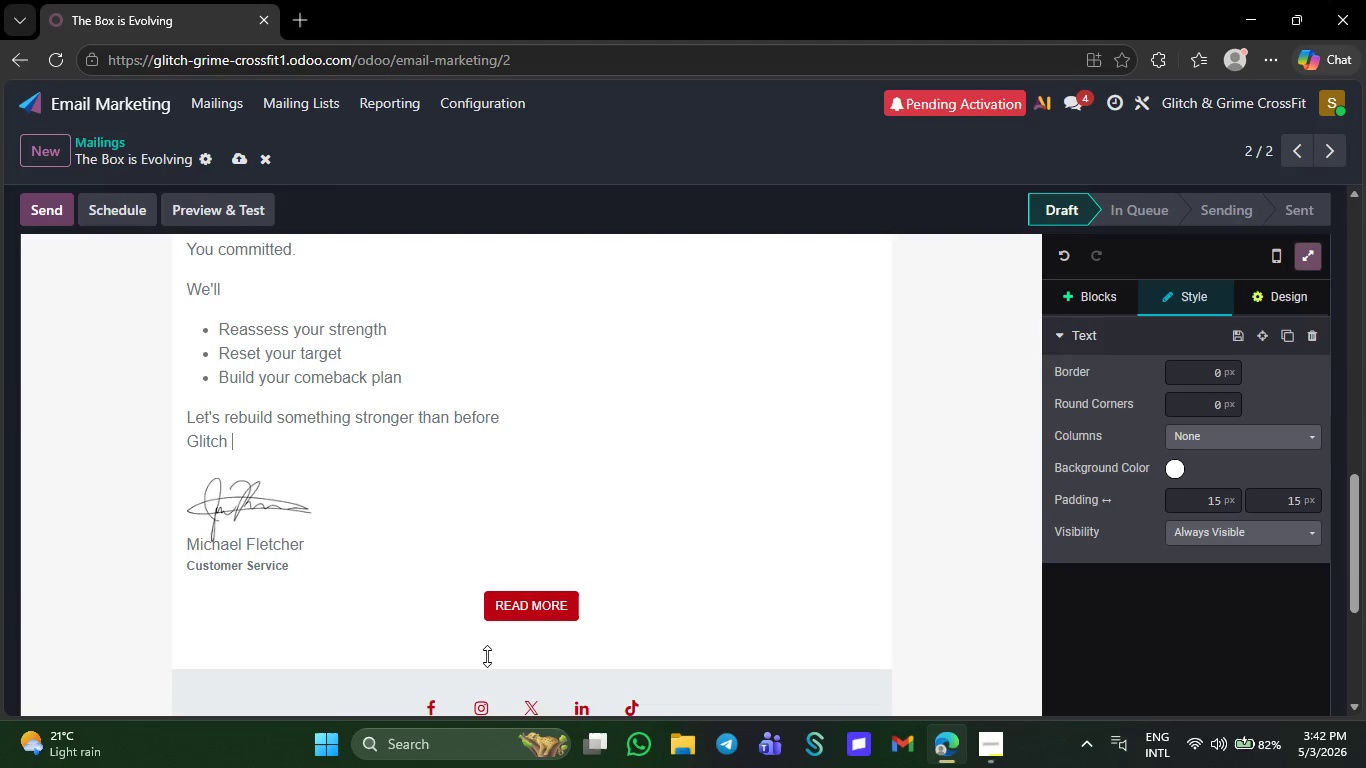 
key(Shift+7)
 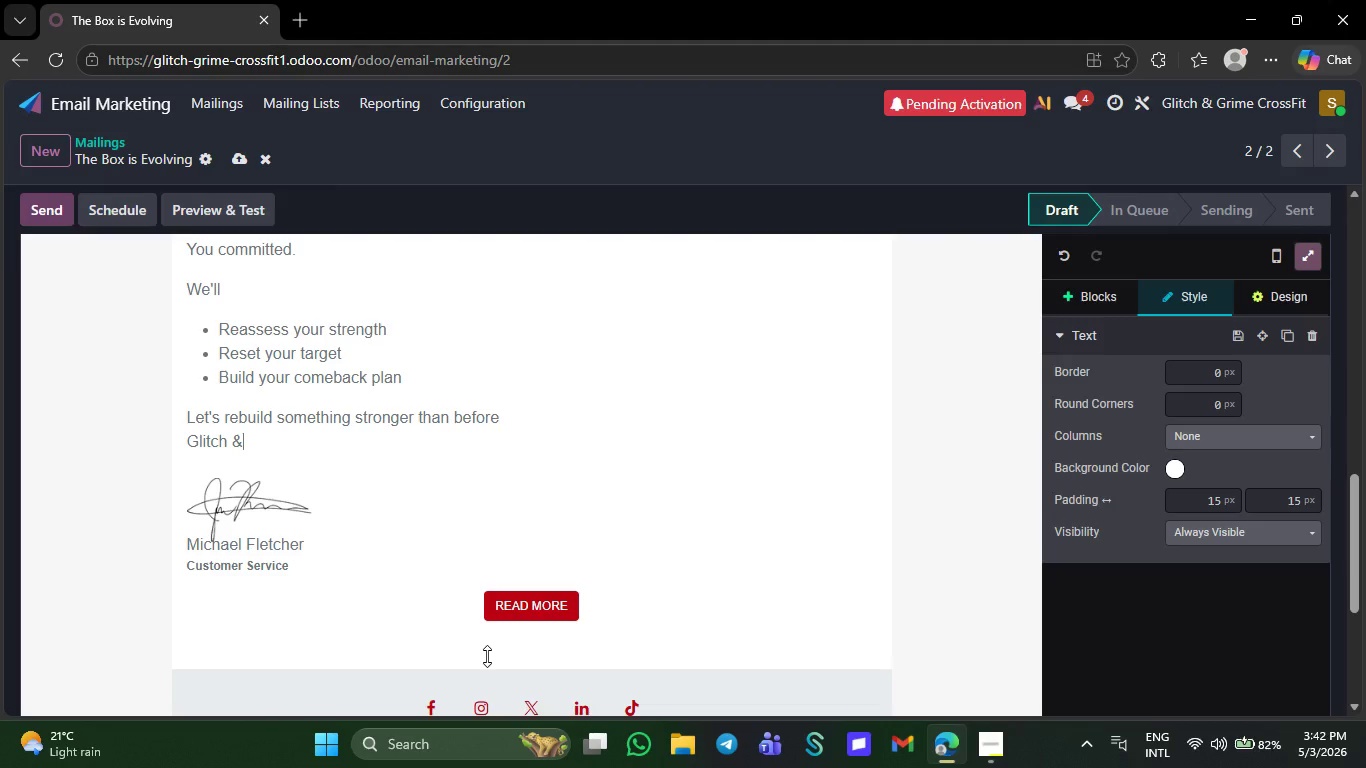 
key(Space)
 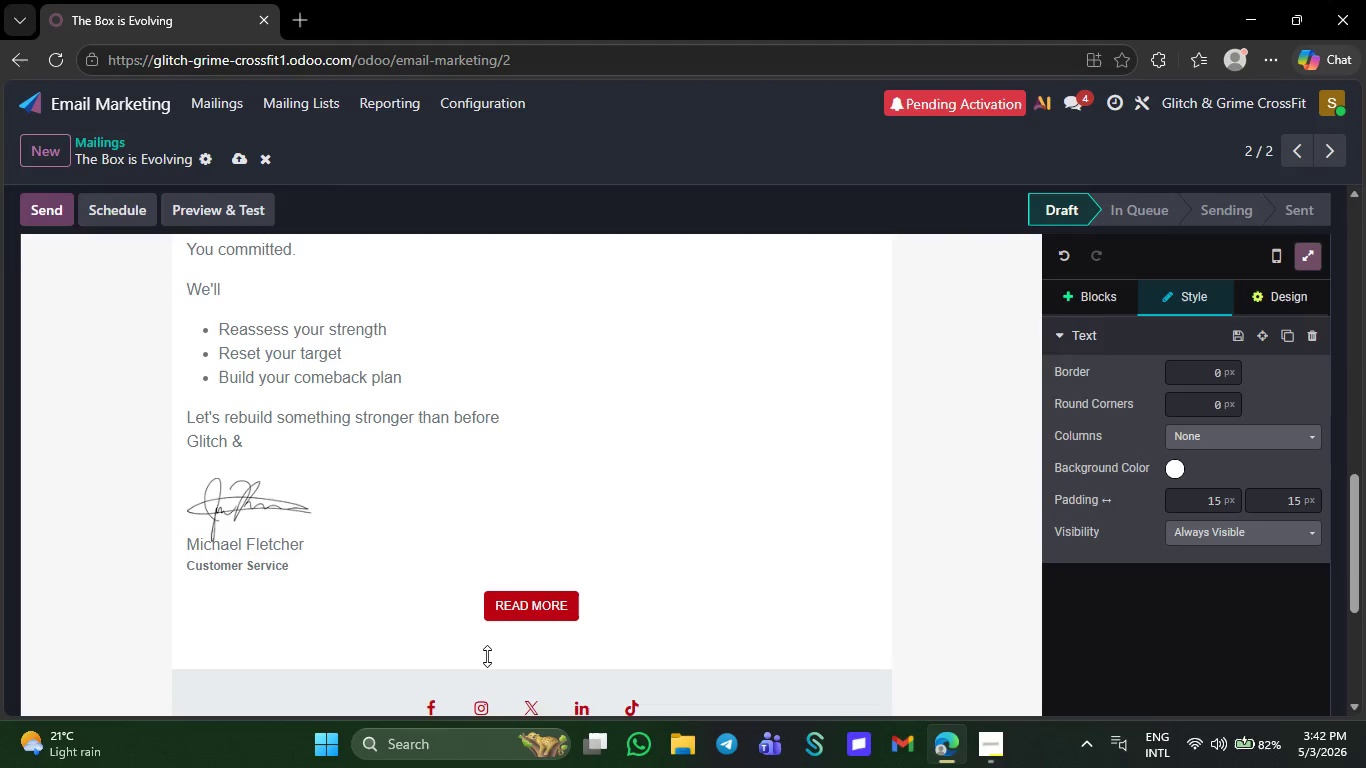 
key(CapsLock)
 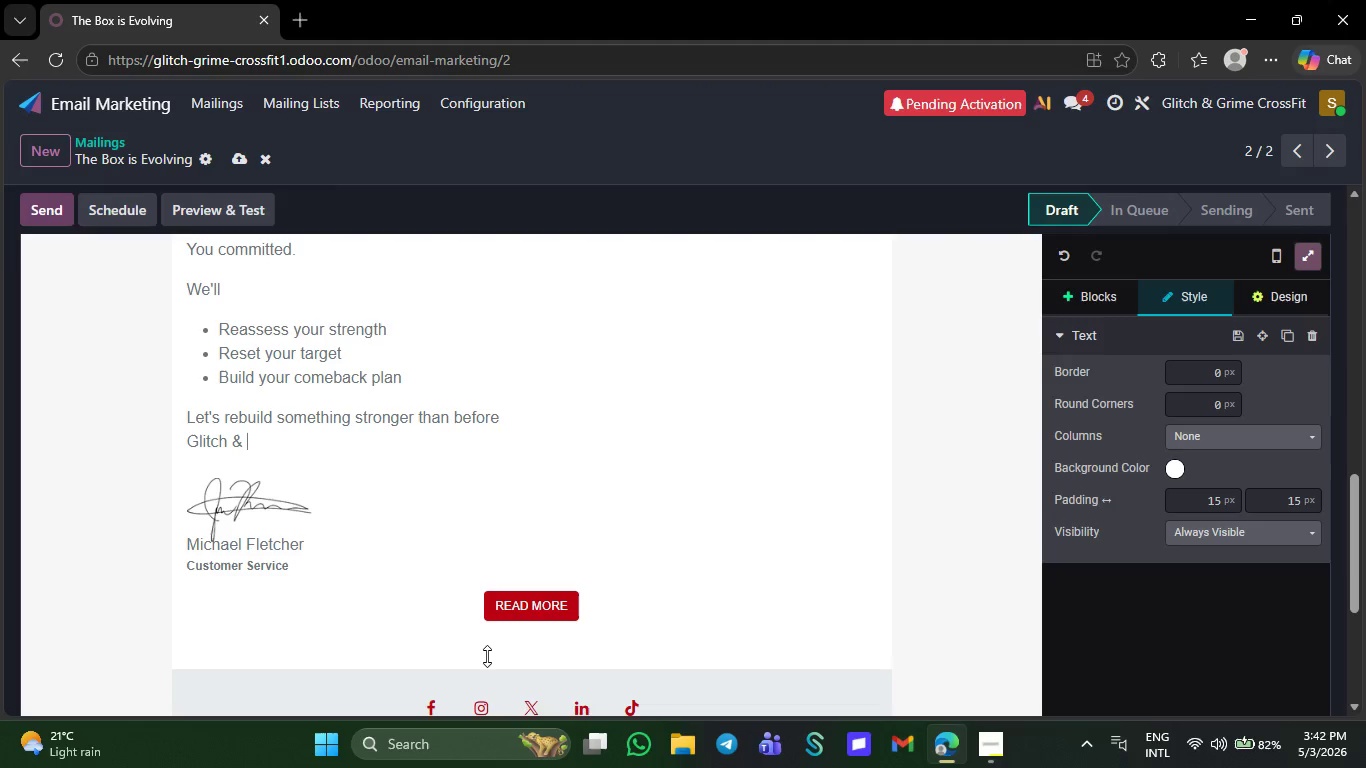 
key(G)
 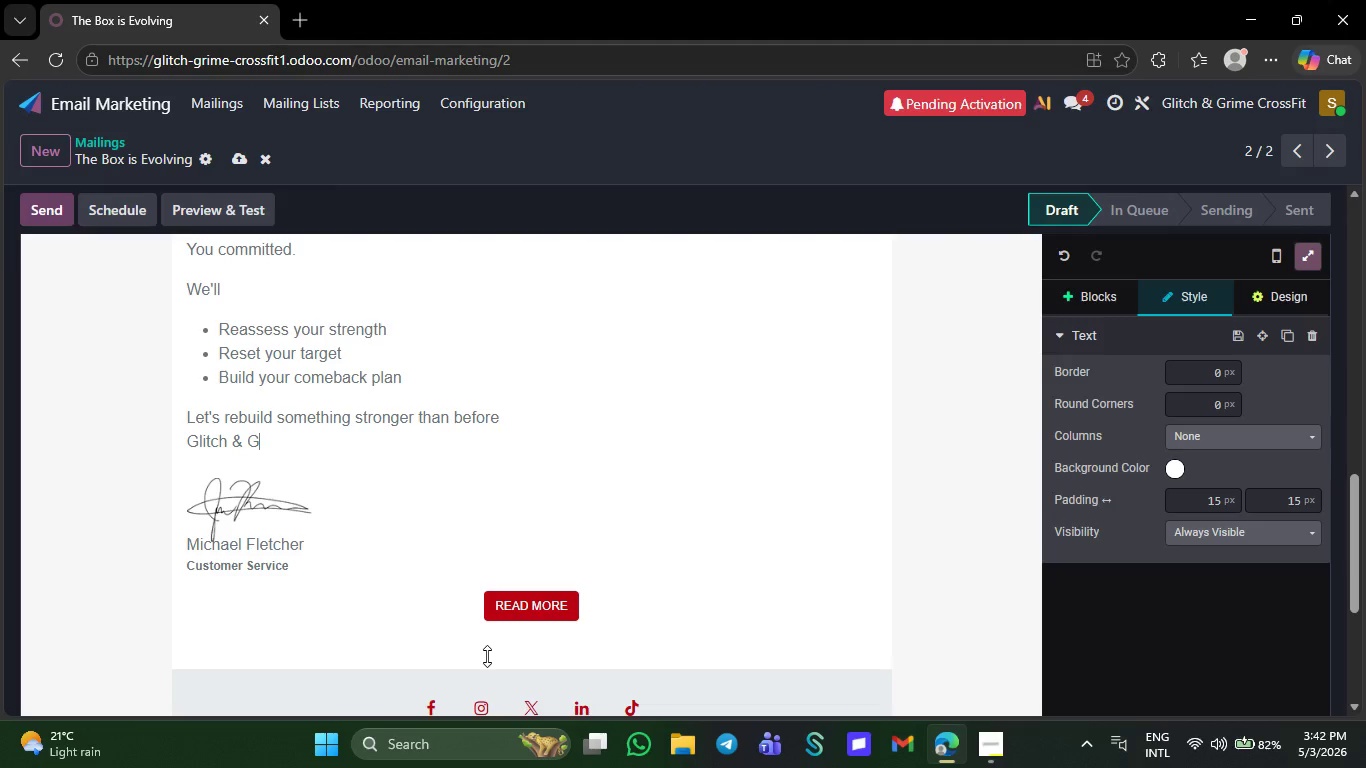 
key(CapsLock)
 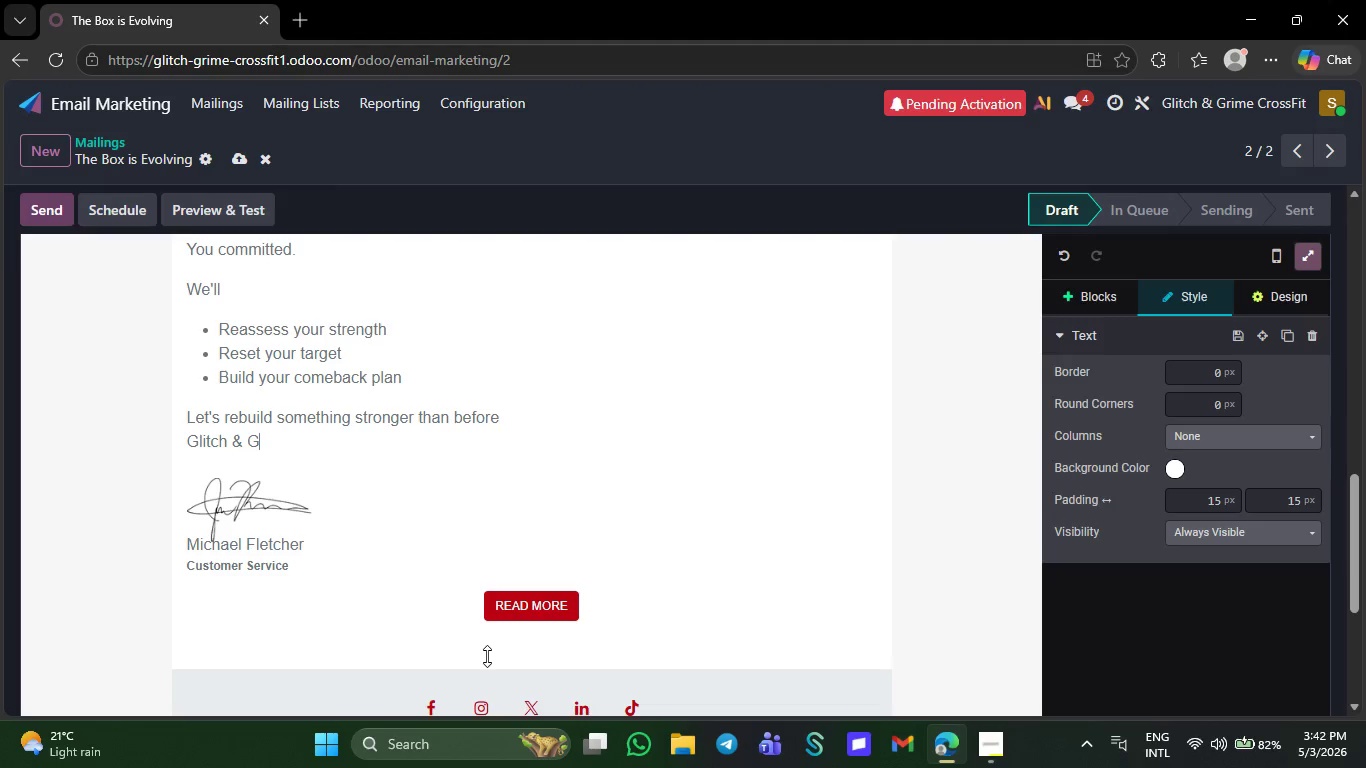 
key(R)
 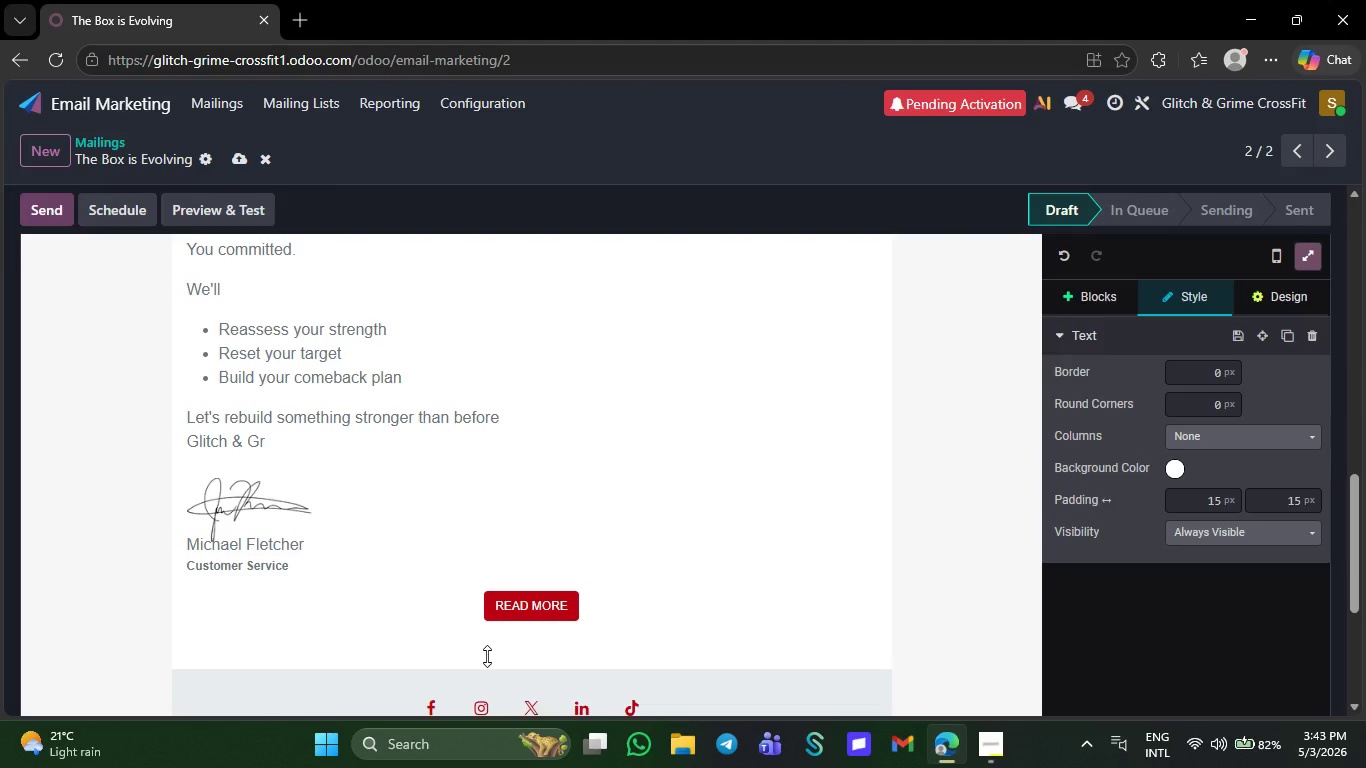 
type(ime)
 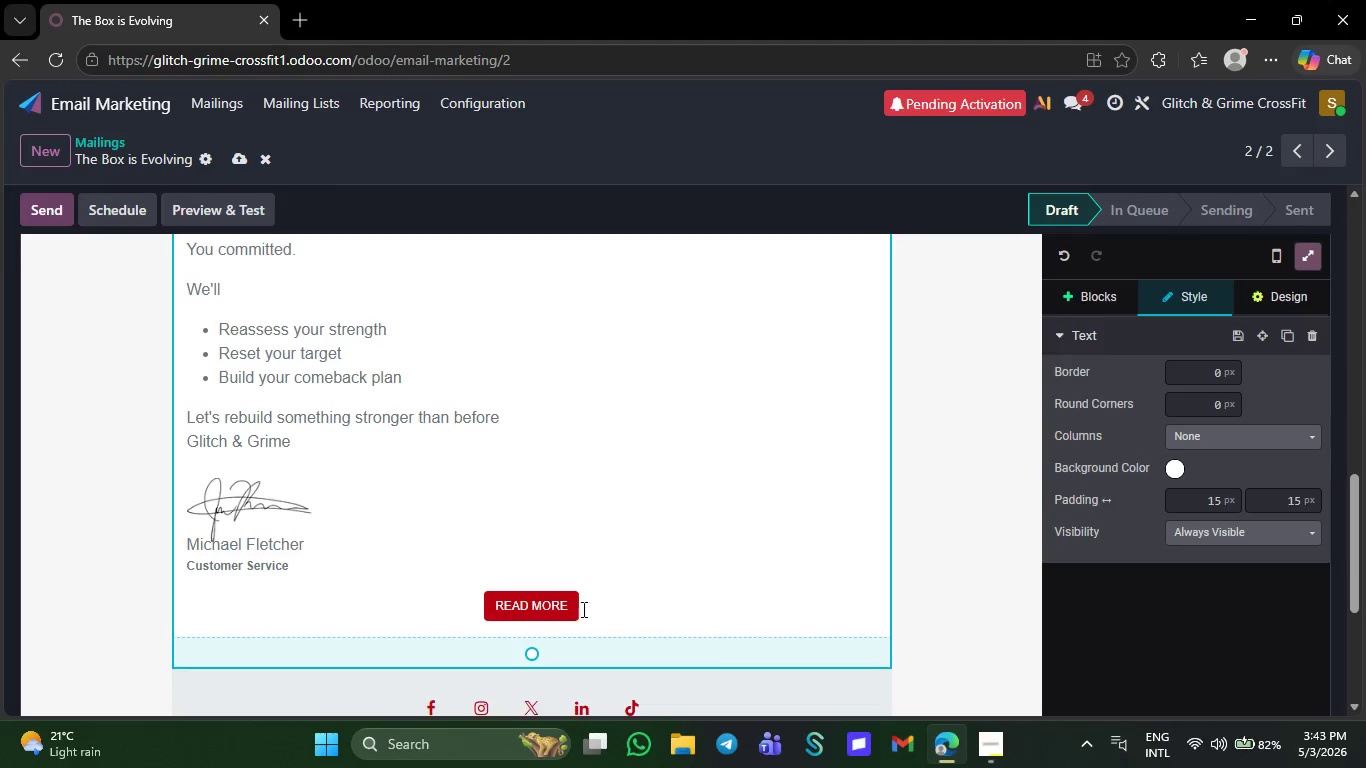 
left_click([572, 605])
 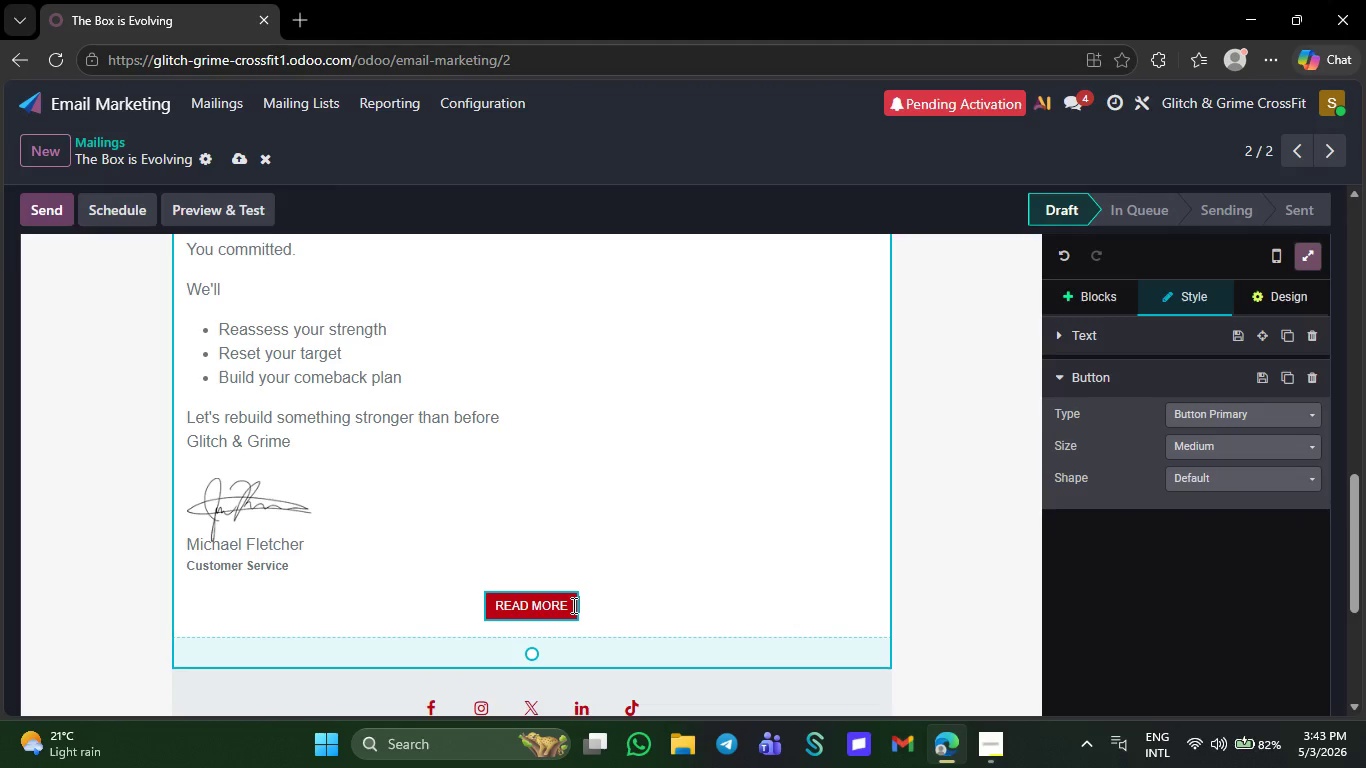 
key(Backspace)
 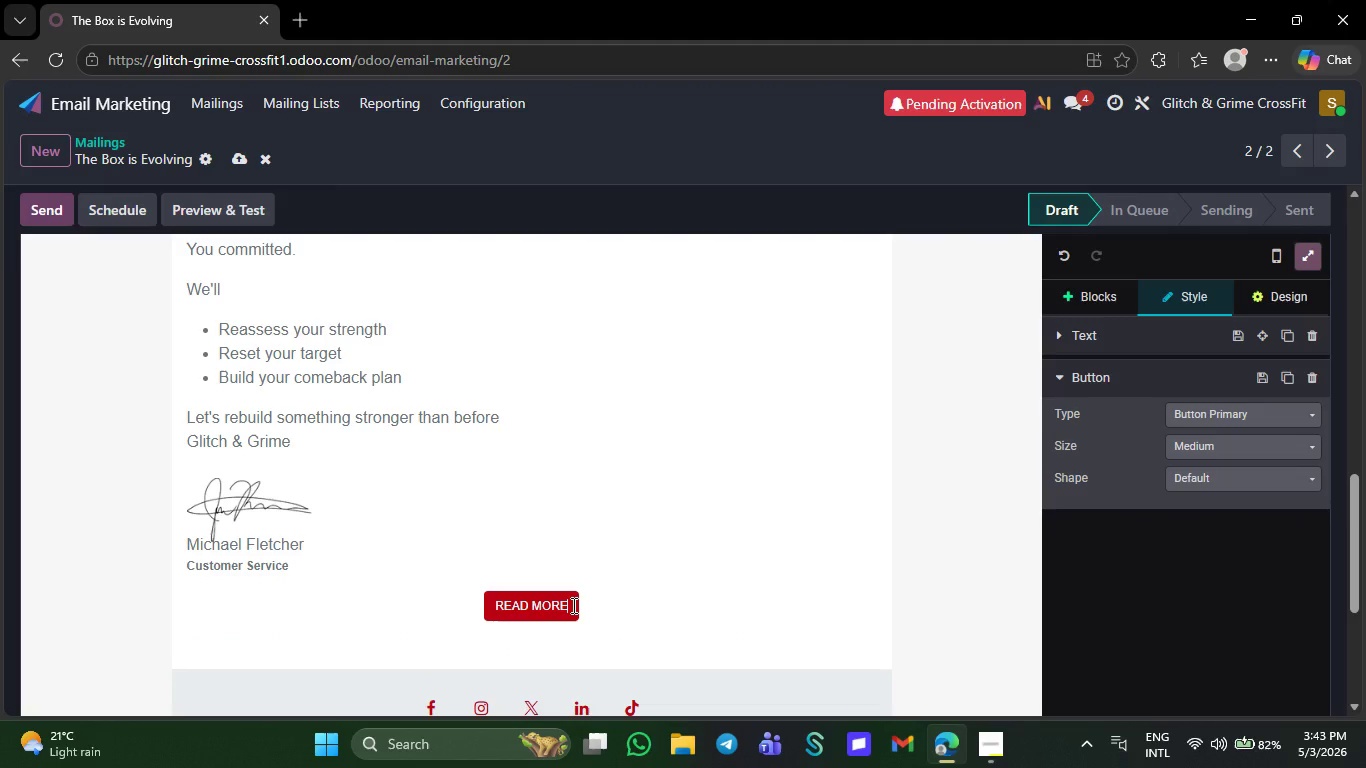 
key(Backspace)
 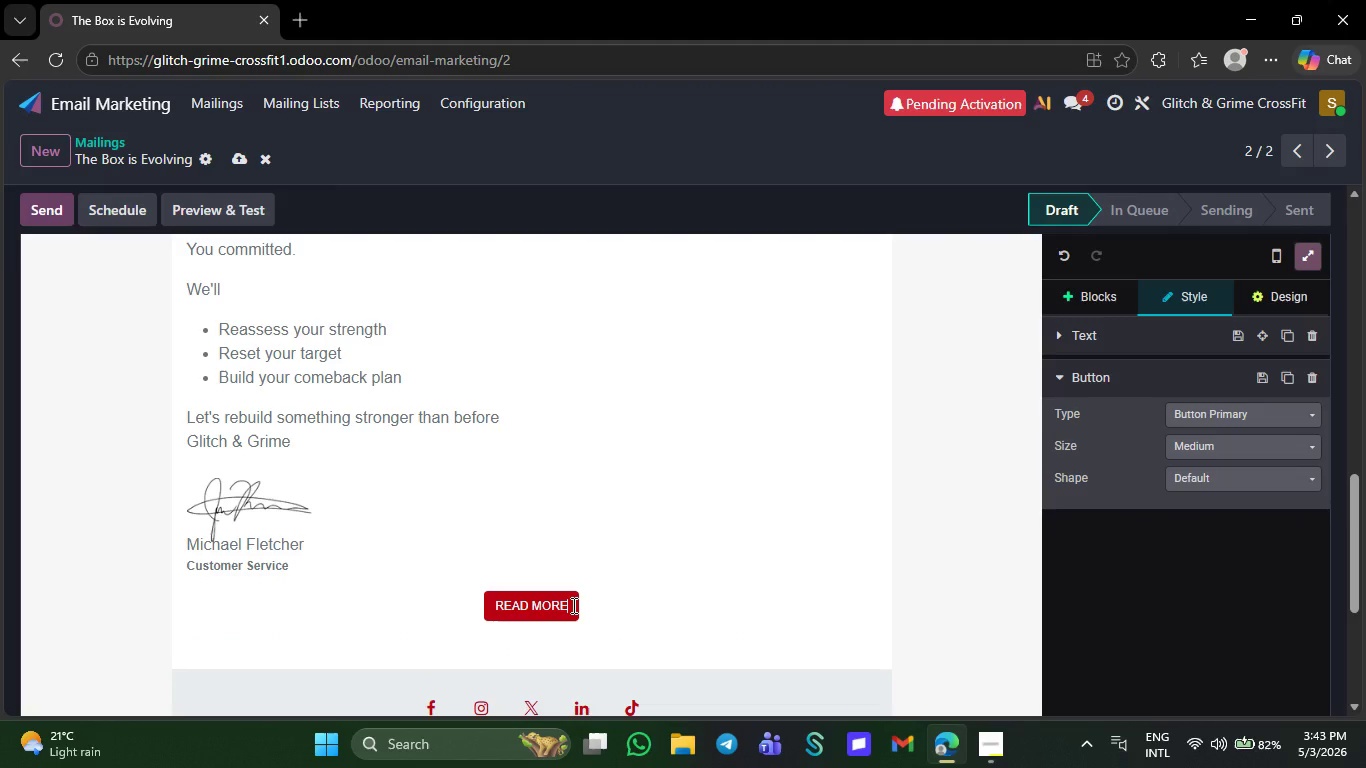 
key(Backspace)
 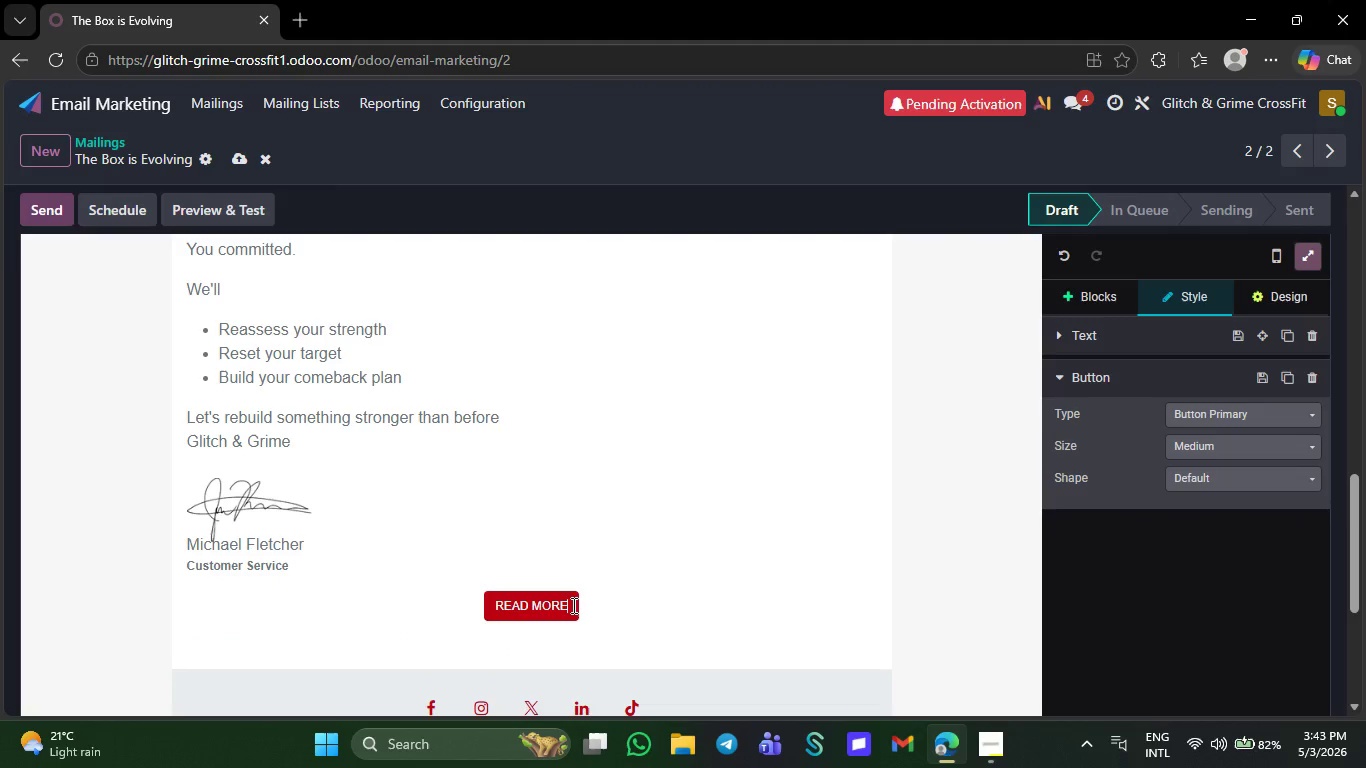 
key(Backspace)
 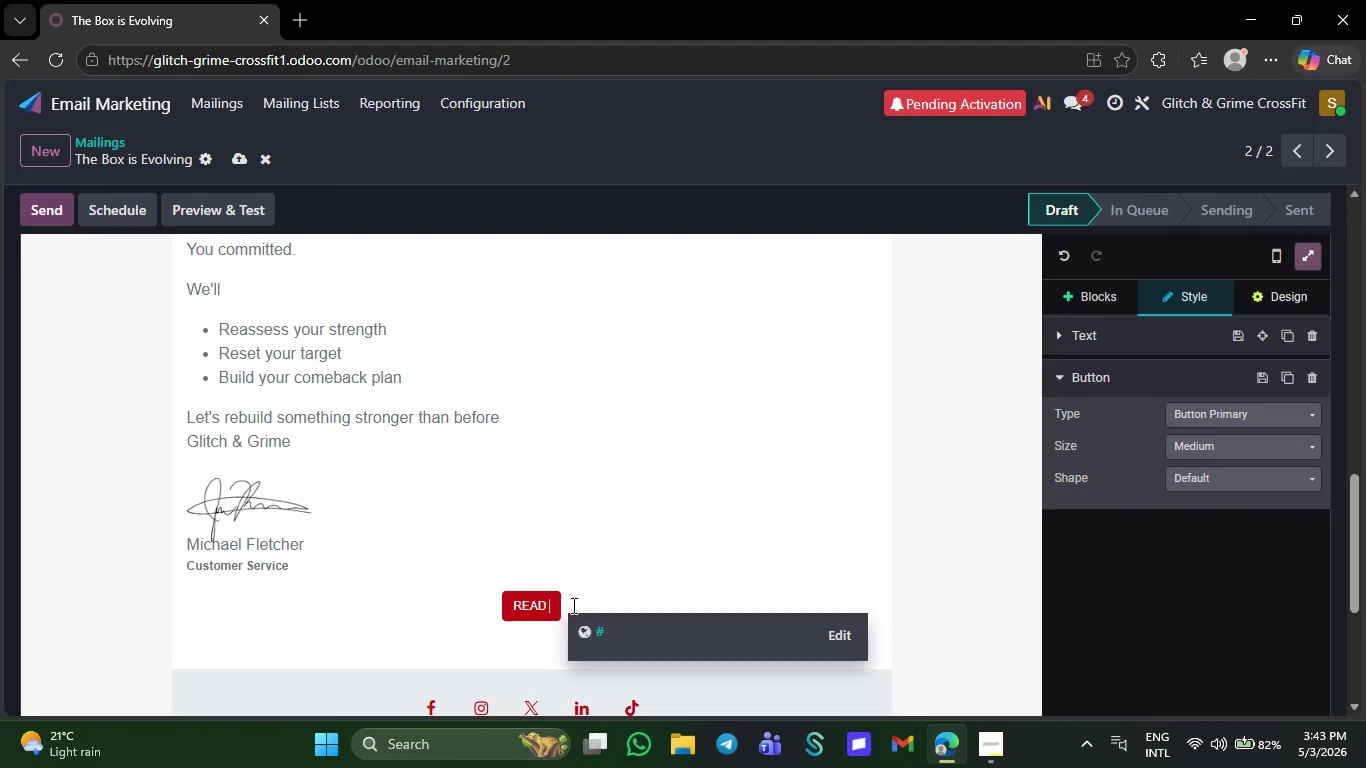 
key(Backspace)
 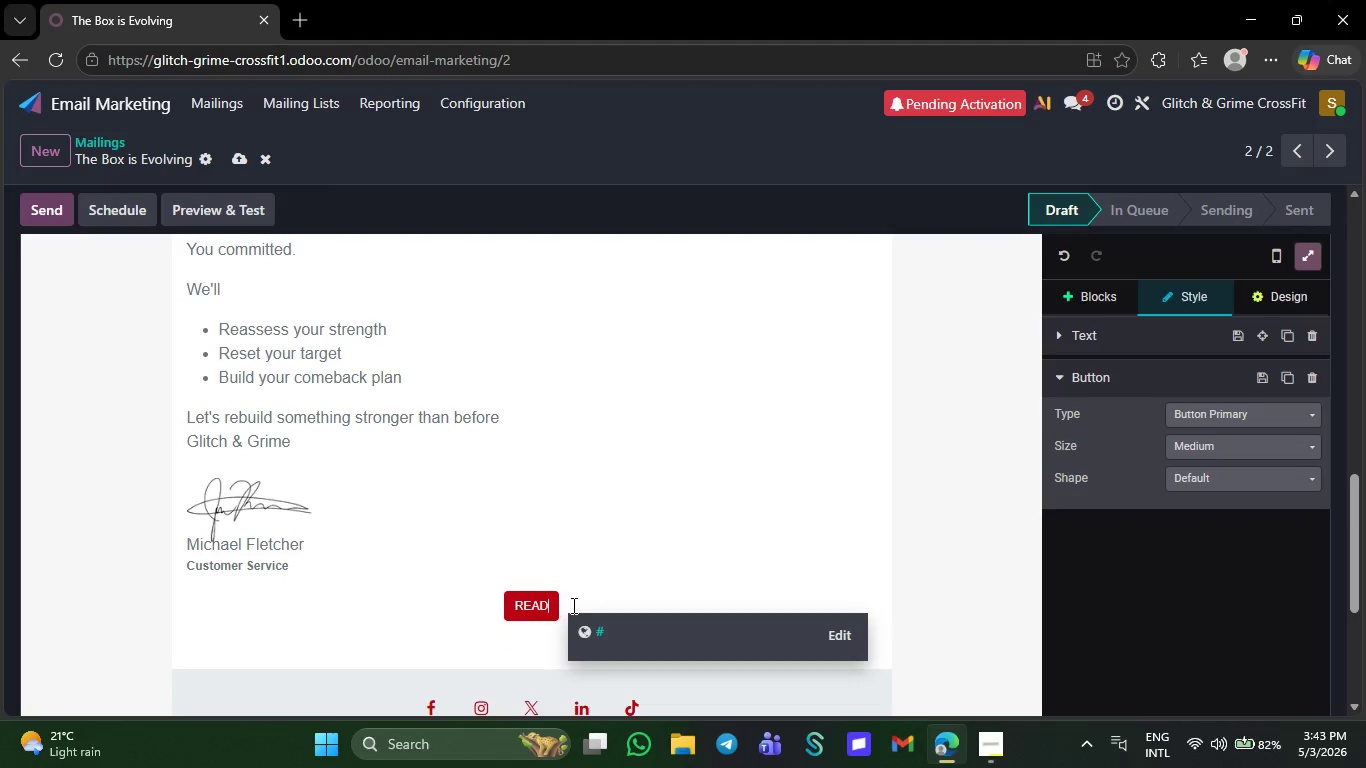 
key(Backspace)
 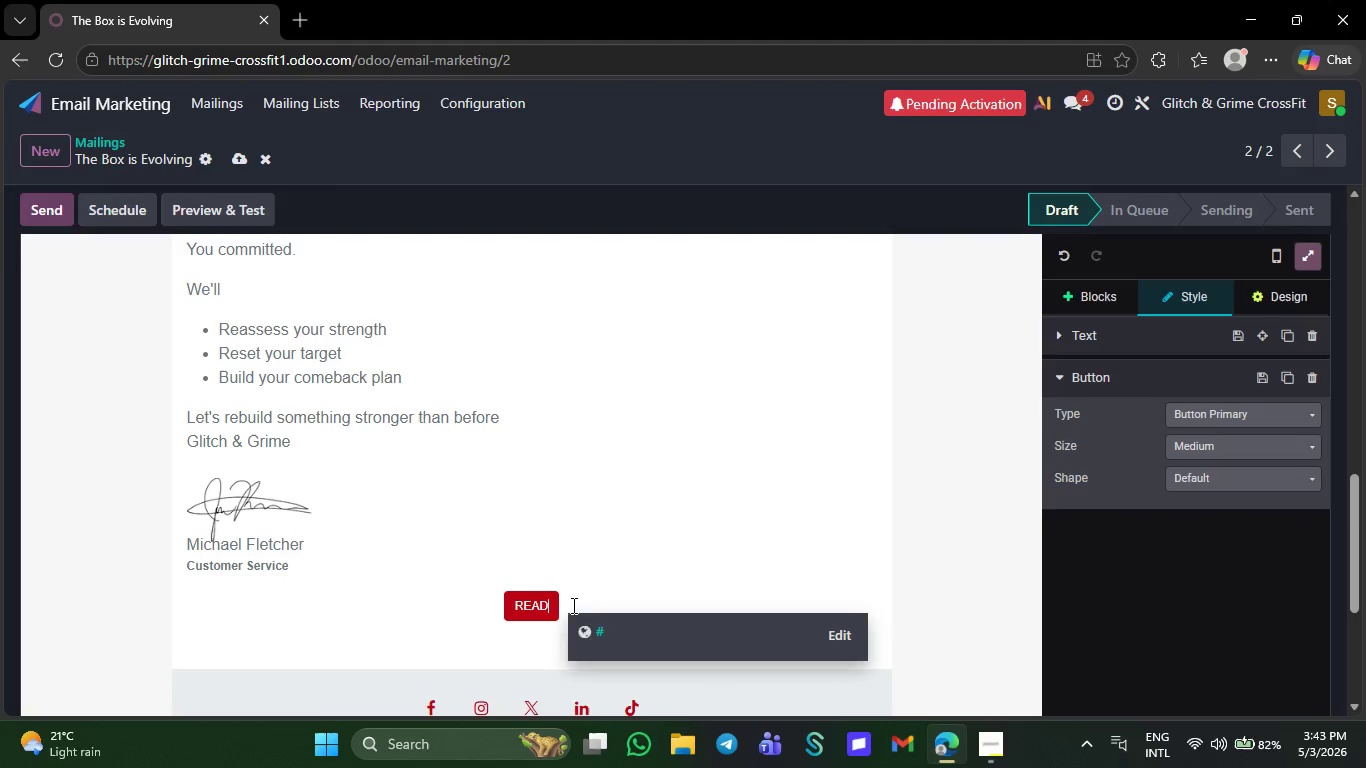 
key(Backspace)
 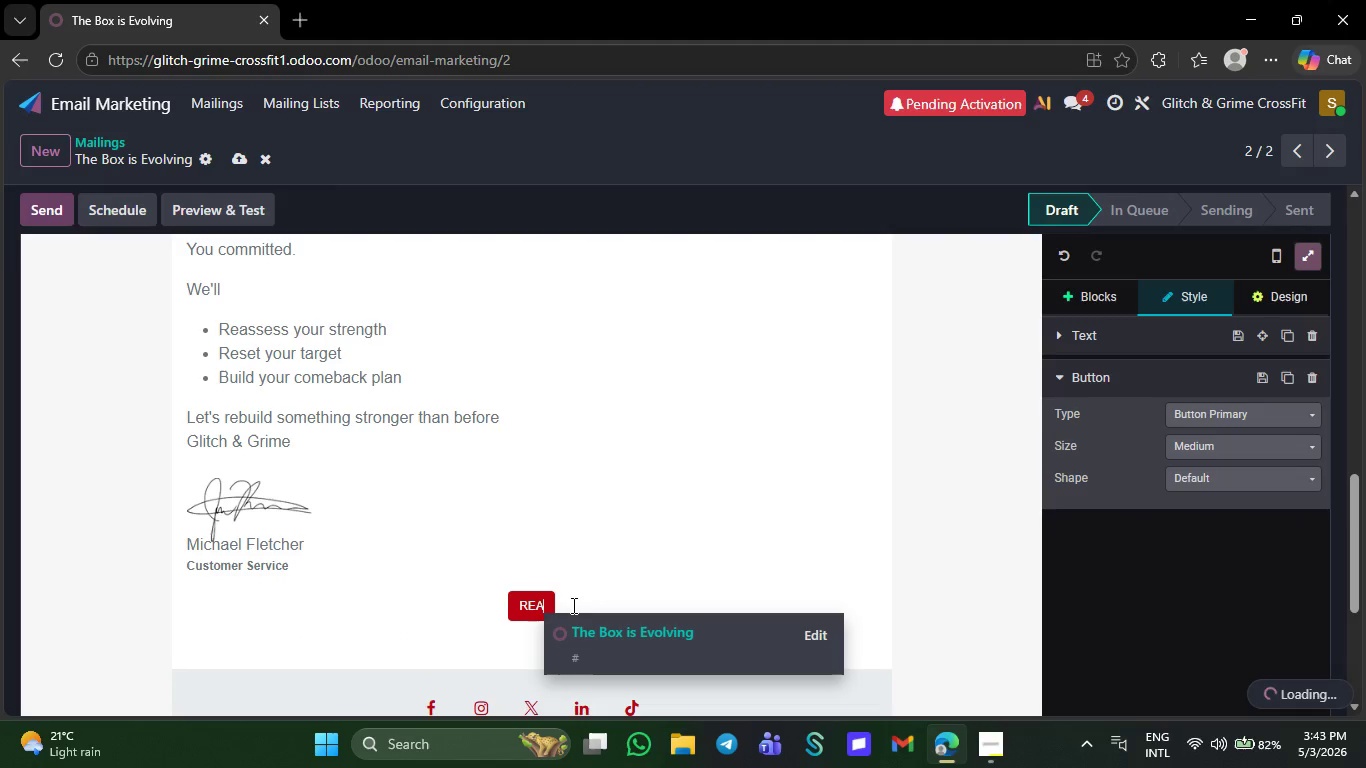 
key(Backspace)
 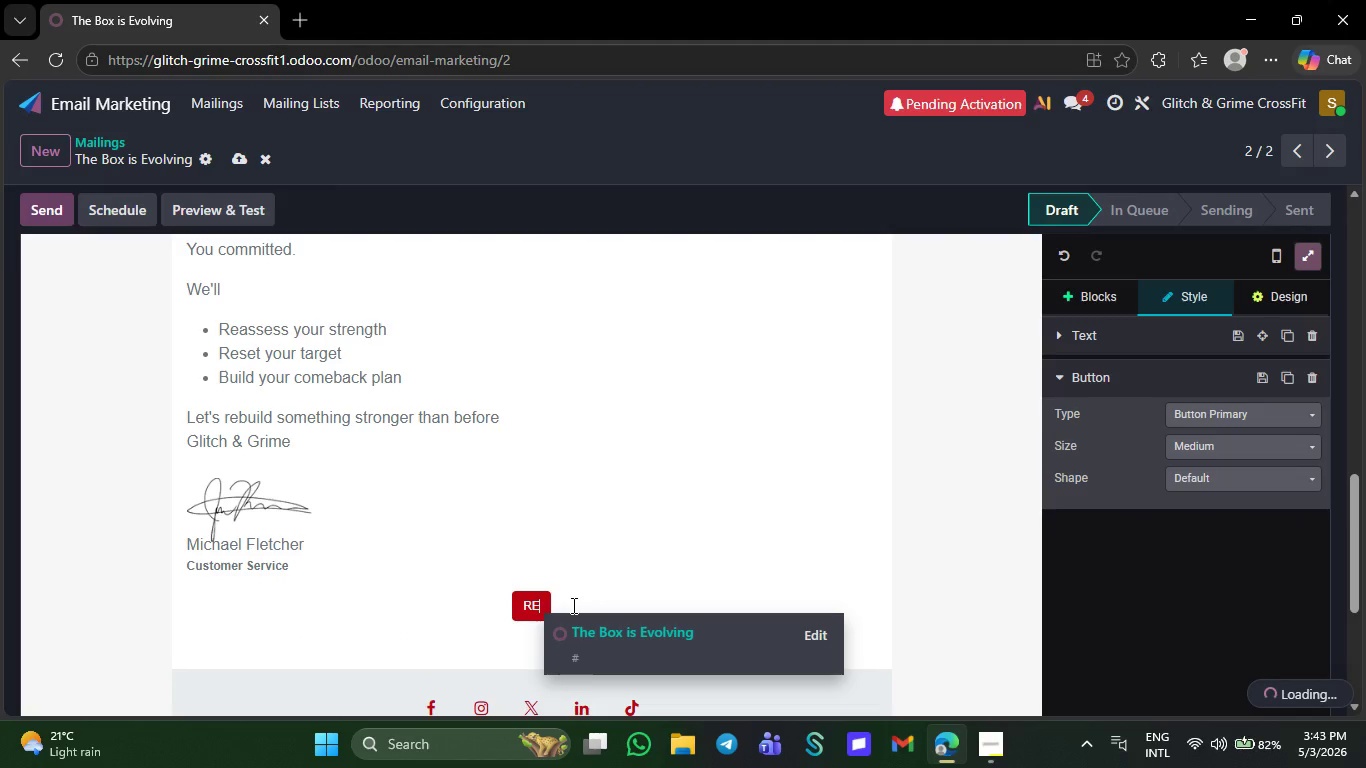 
key(Backspace)
 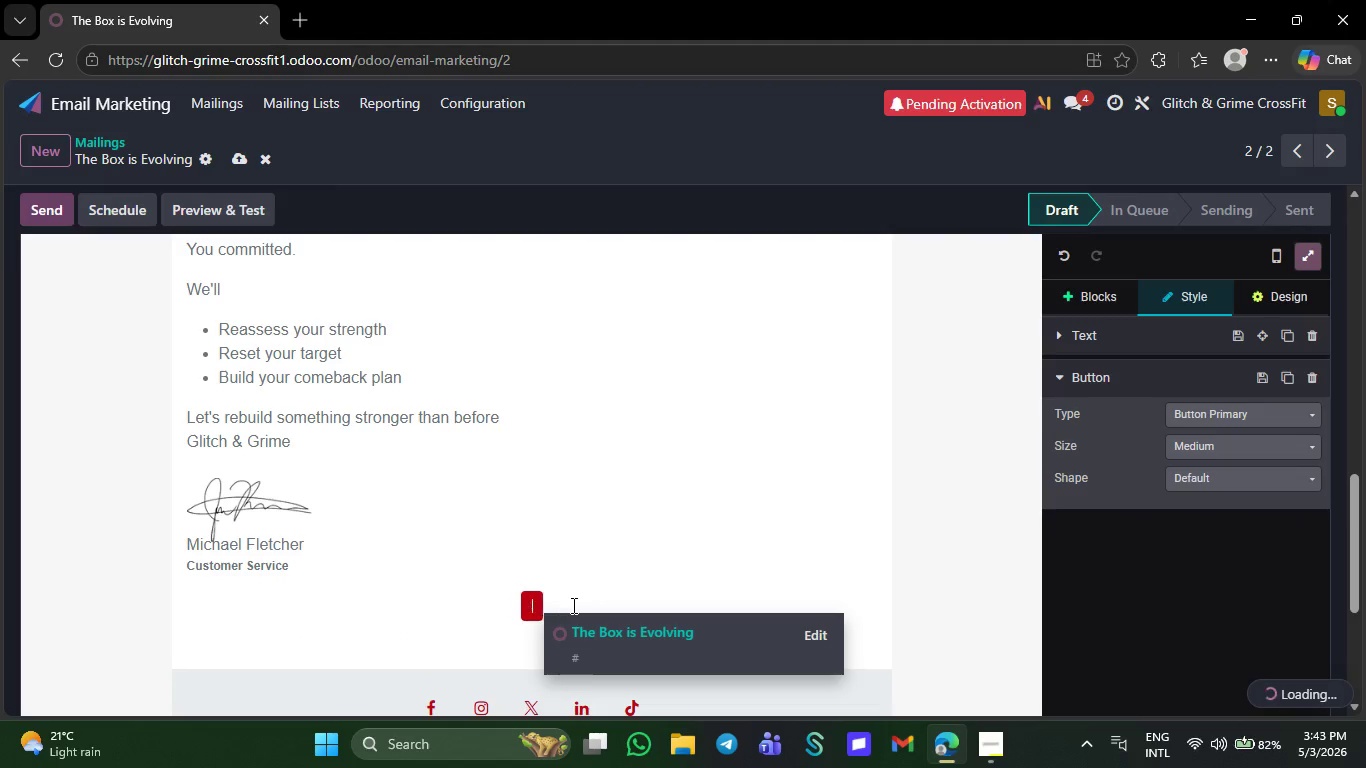 
key(Backspace)
 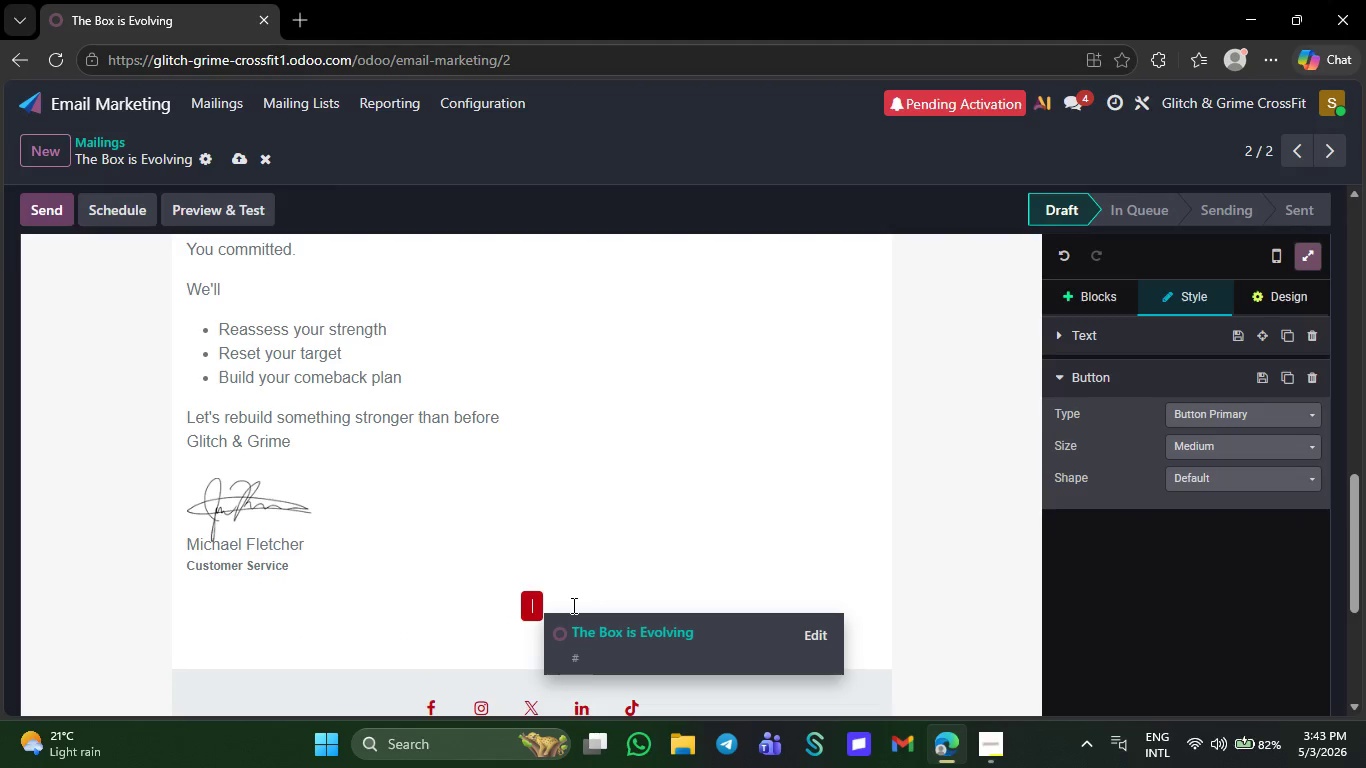 
key(Backspace)
 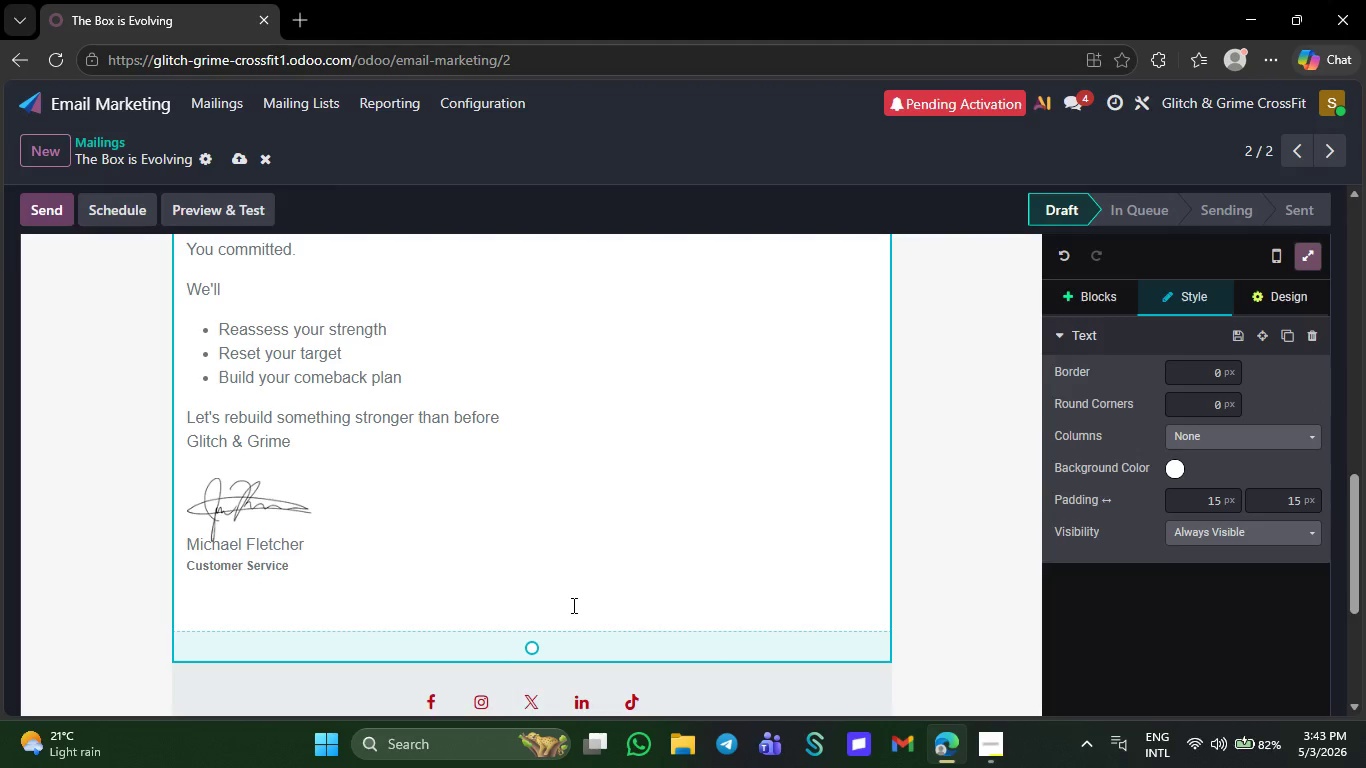 
key(Backspace)
 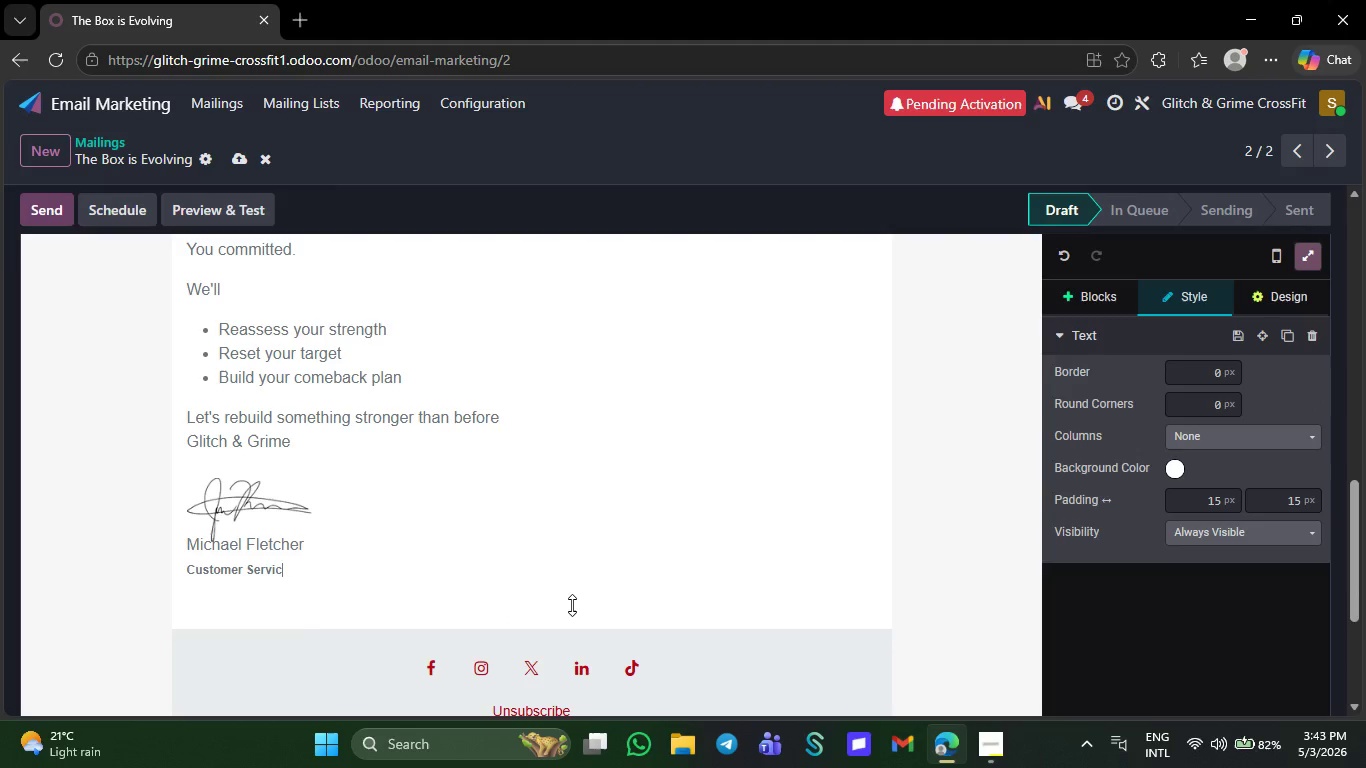 
key(Backspace)
 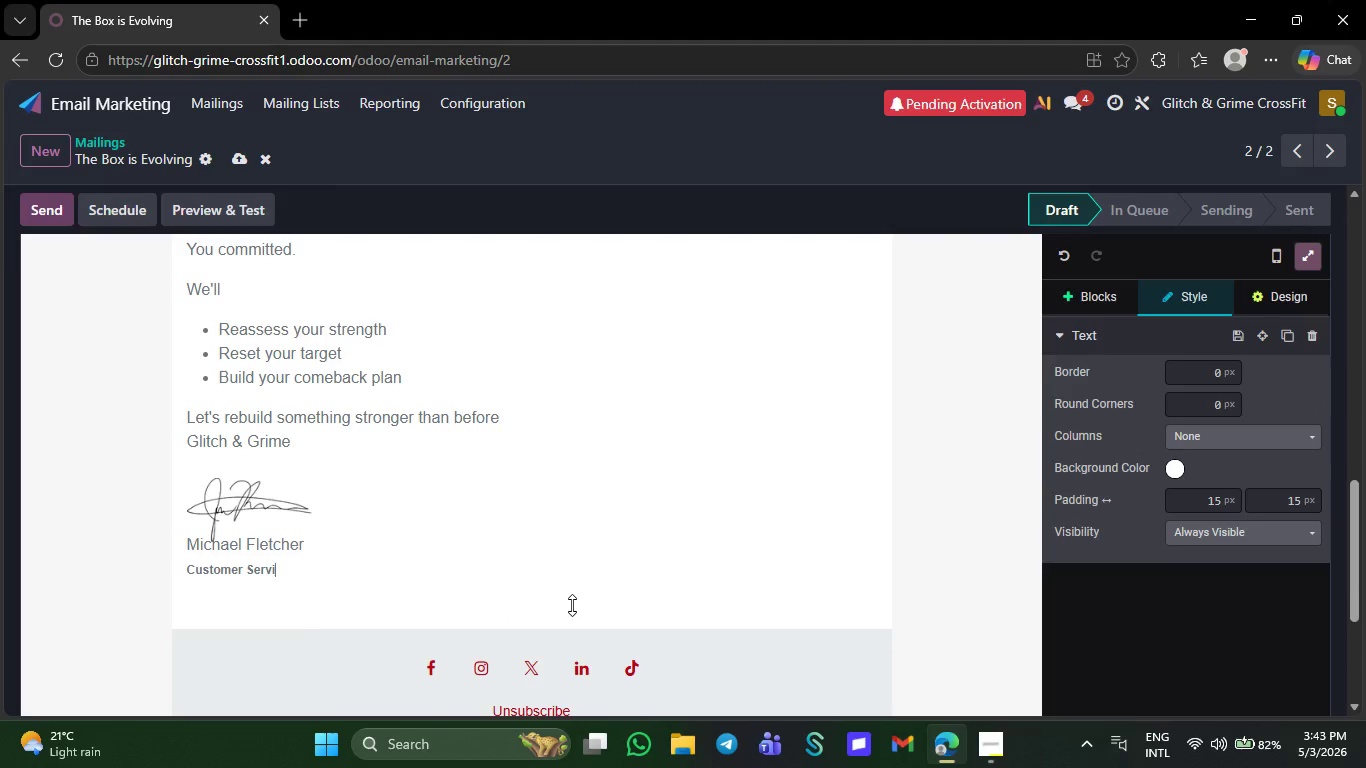 
key(Backspace)
 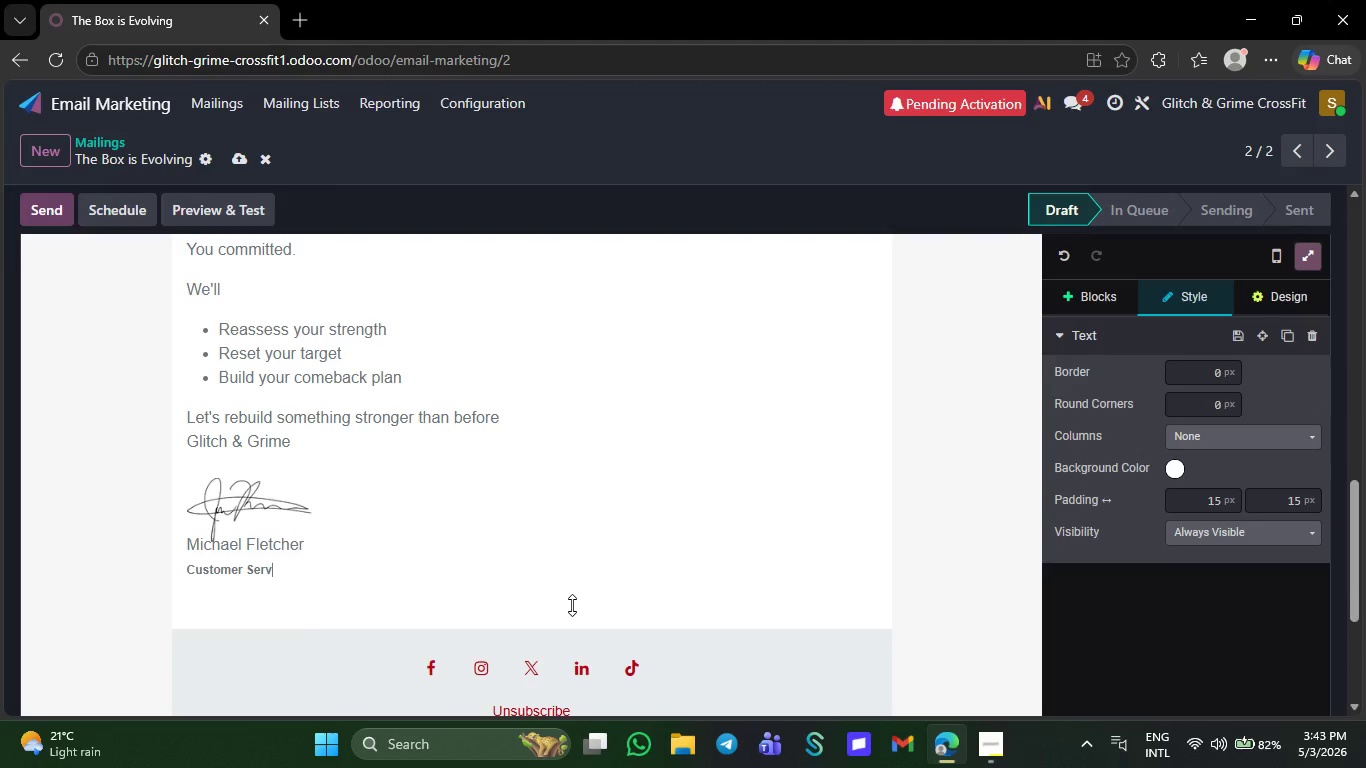 
key(Backspace)
 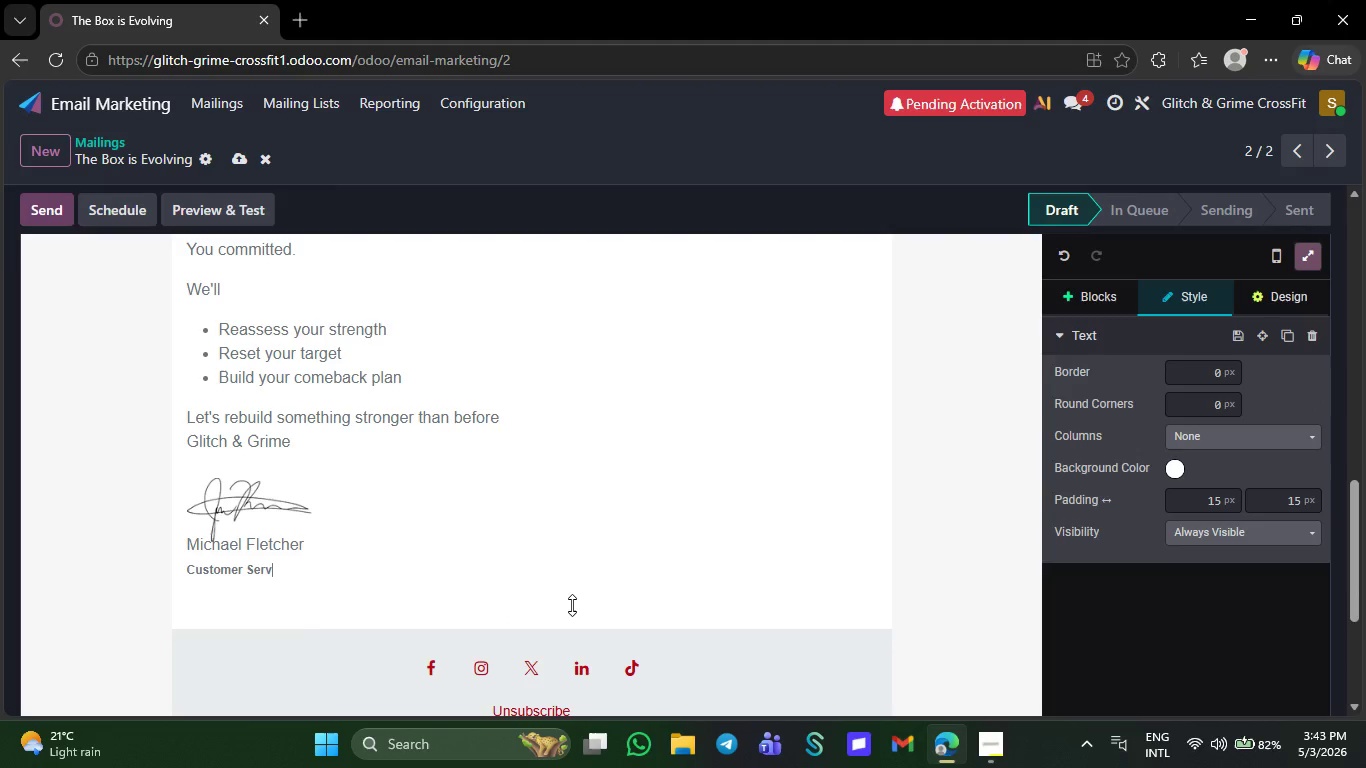 
key(Backspace)
 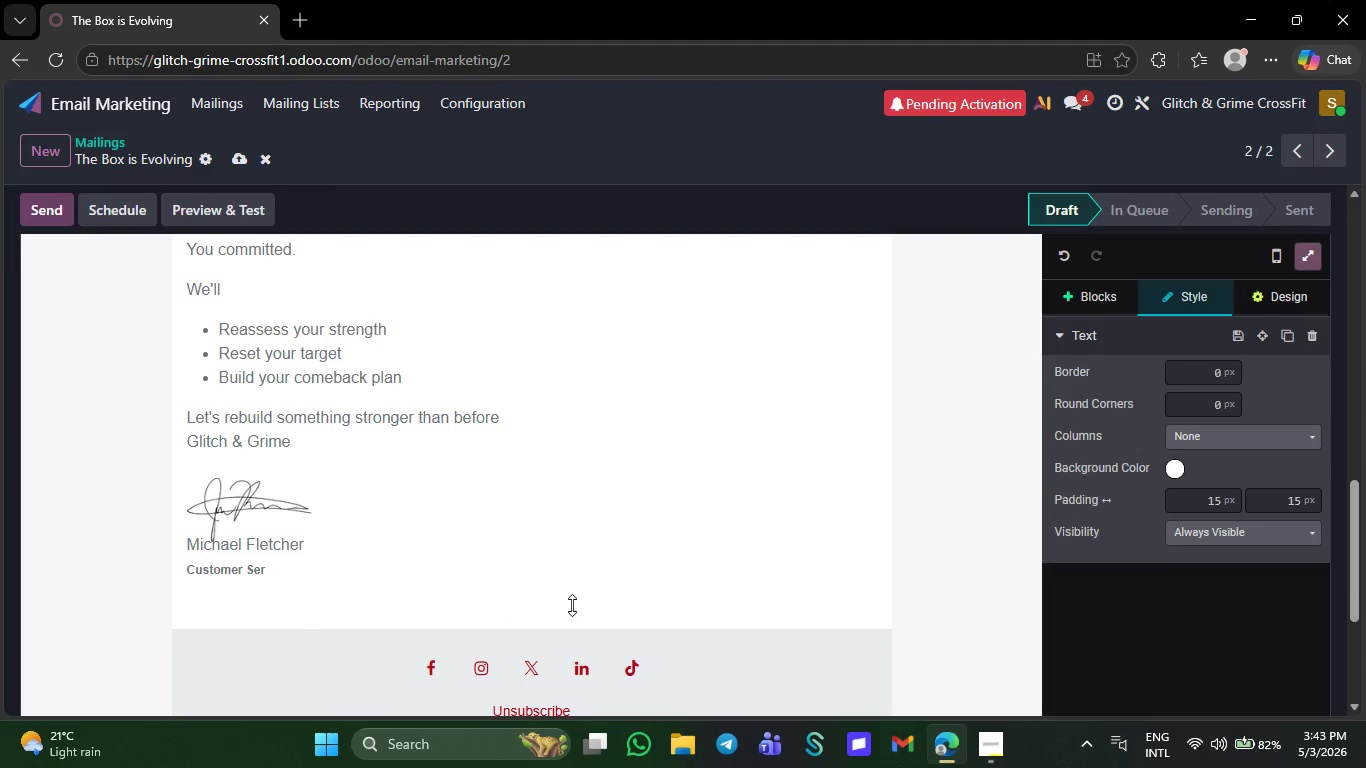 
key(Backspace)
 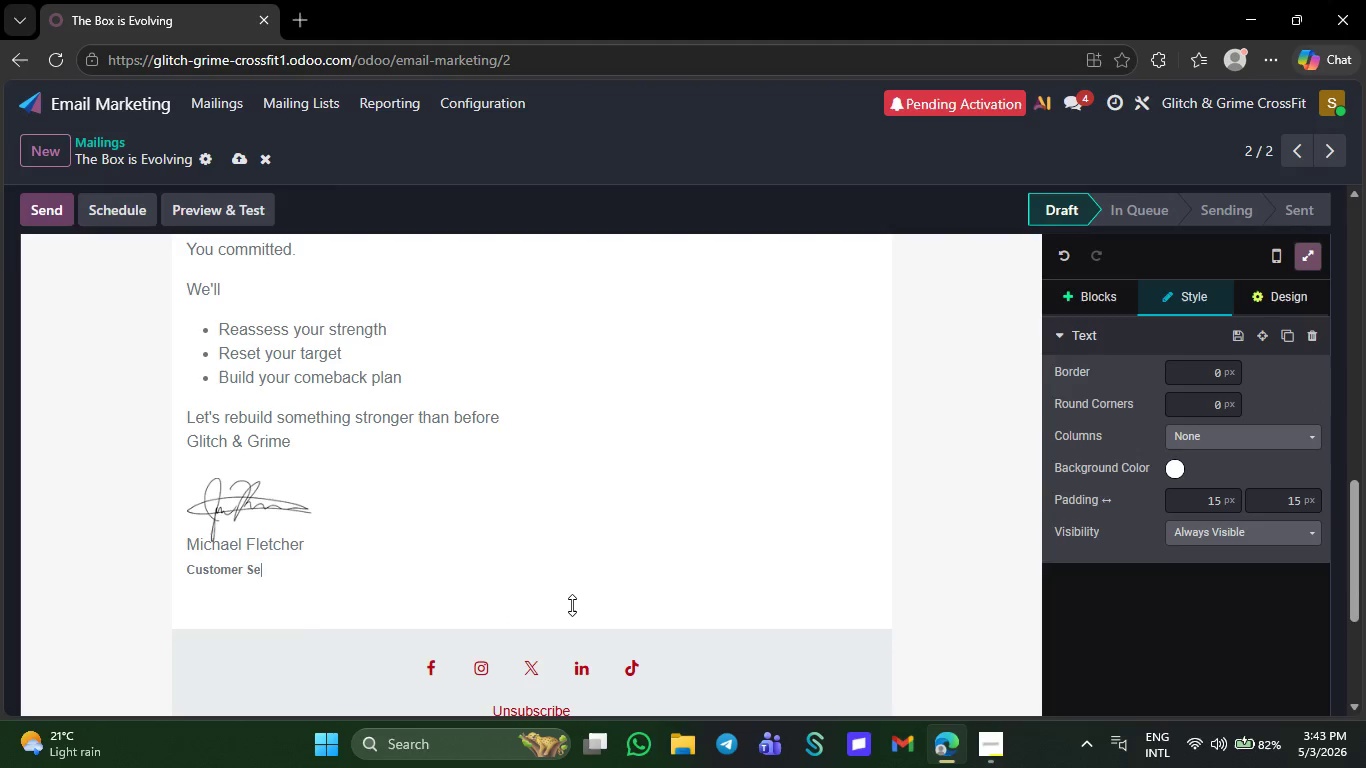 
key(Backspace)
 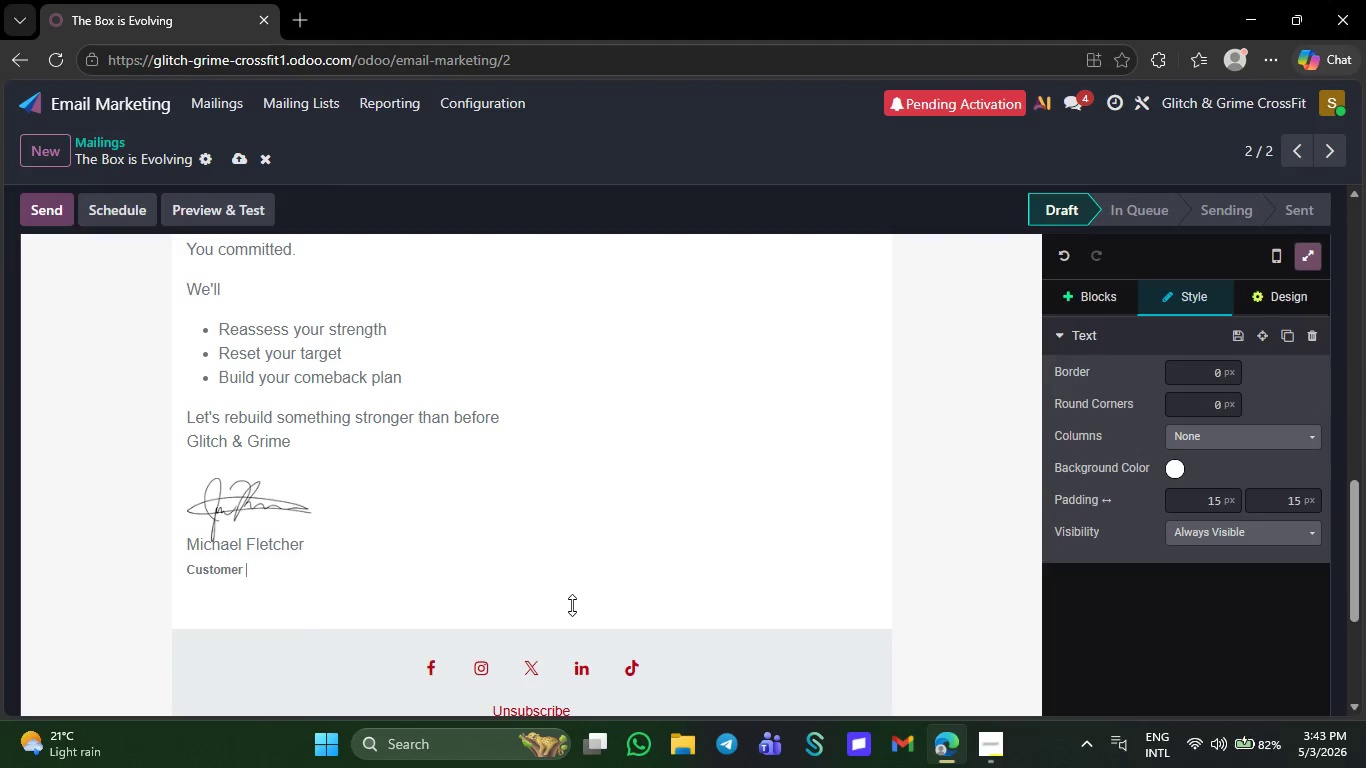 
key(Backspace)
 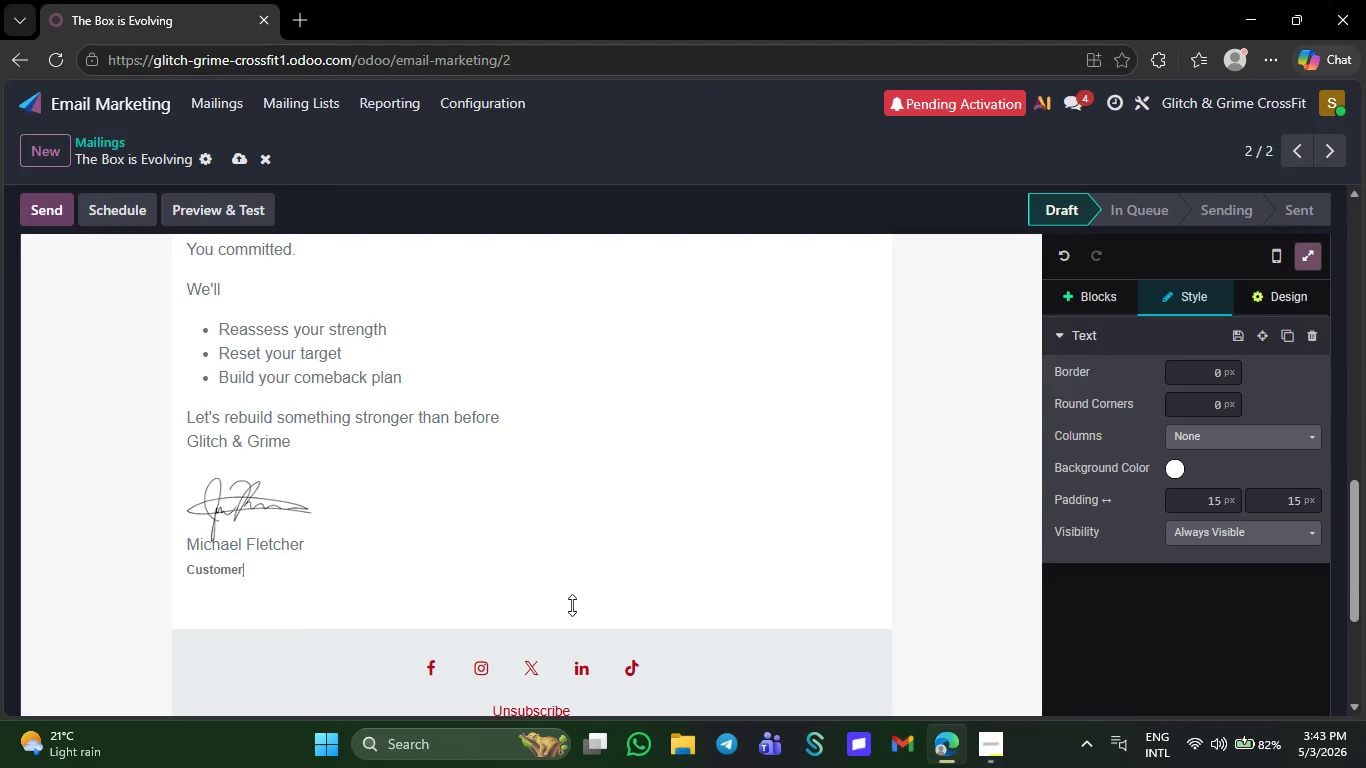 
key(Backspace)
 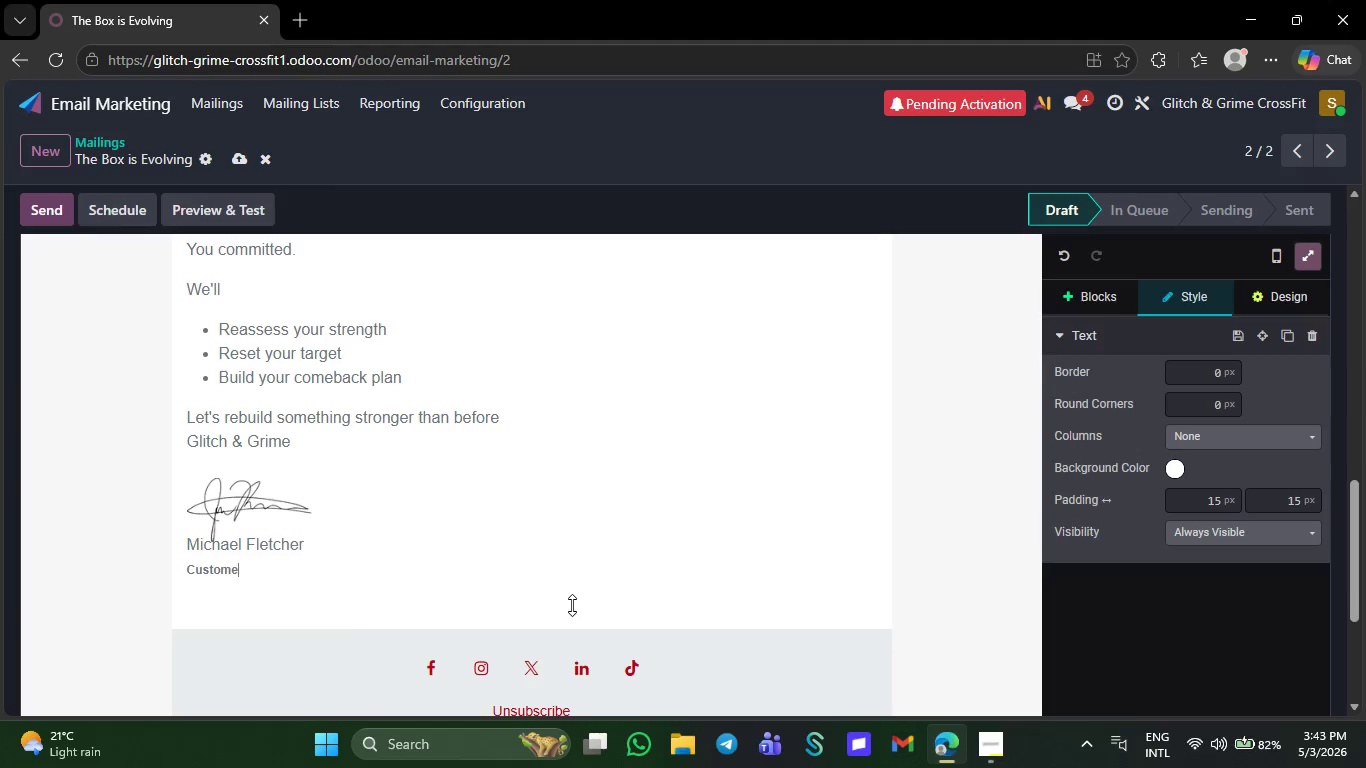 
key(Backspace)
 